 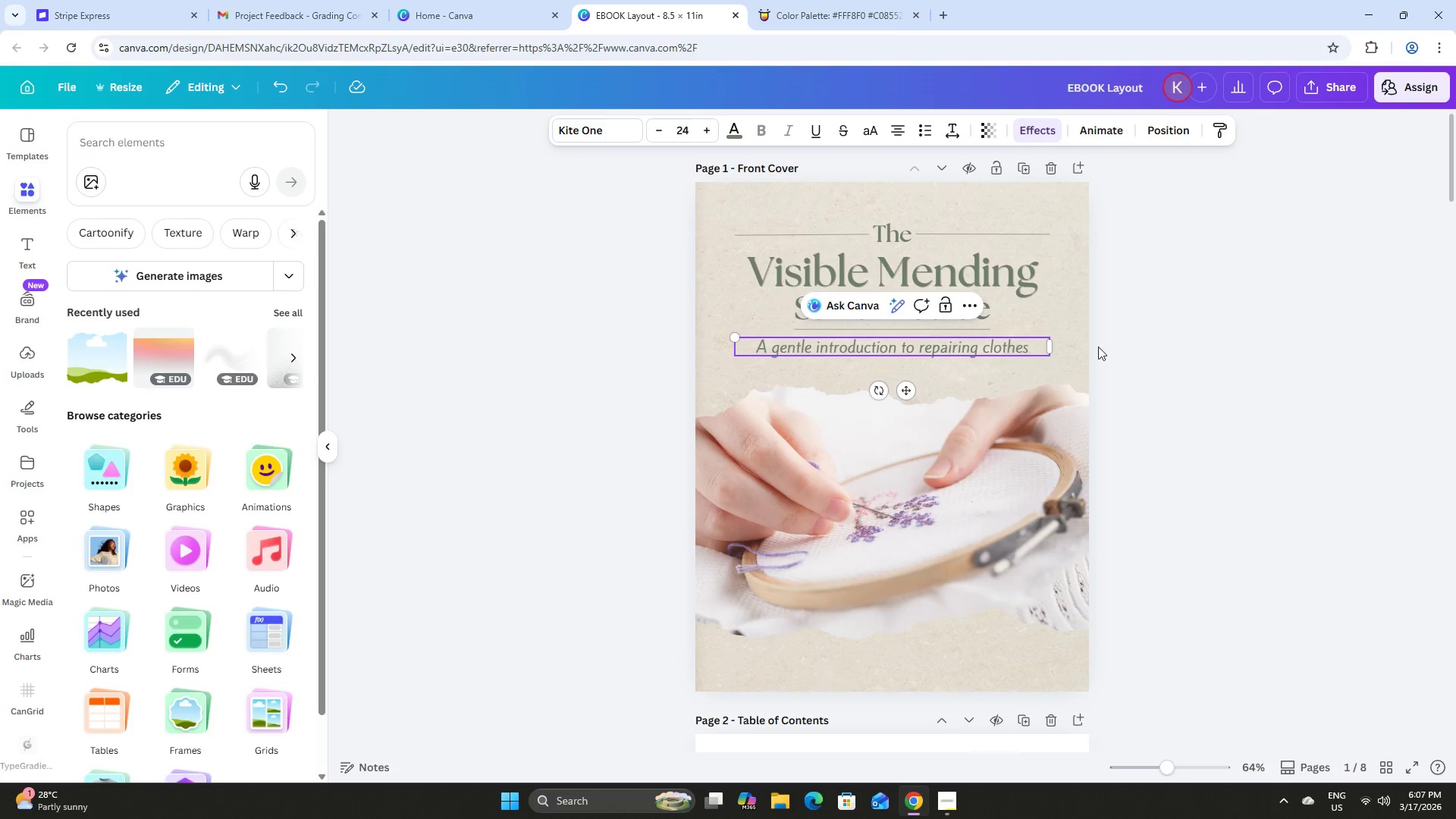 
left_click([972, 353])
 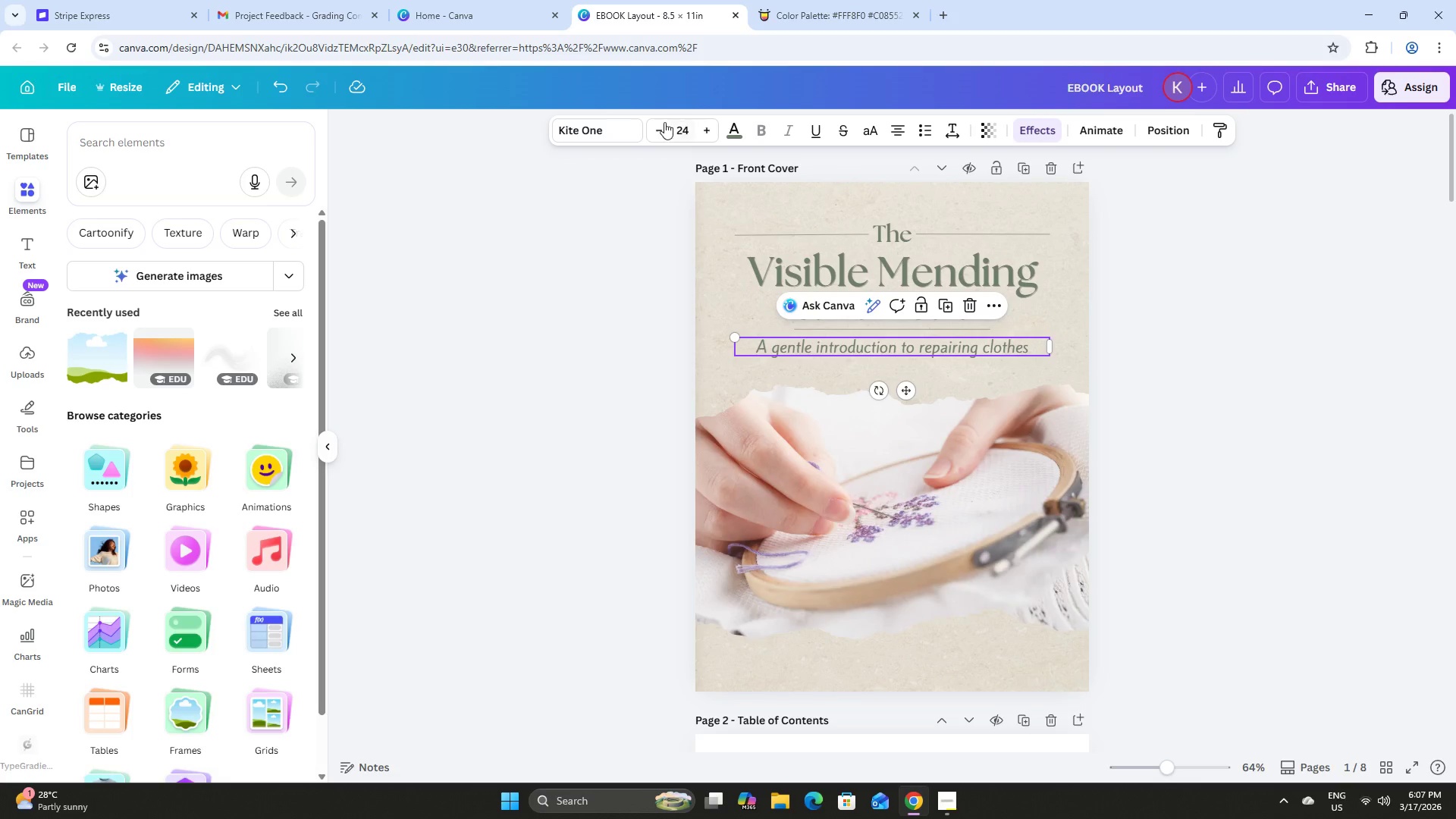 
left_click([655, 131])
 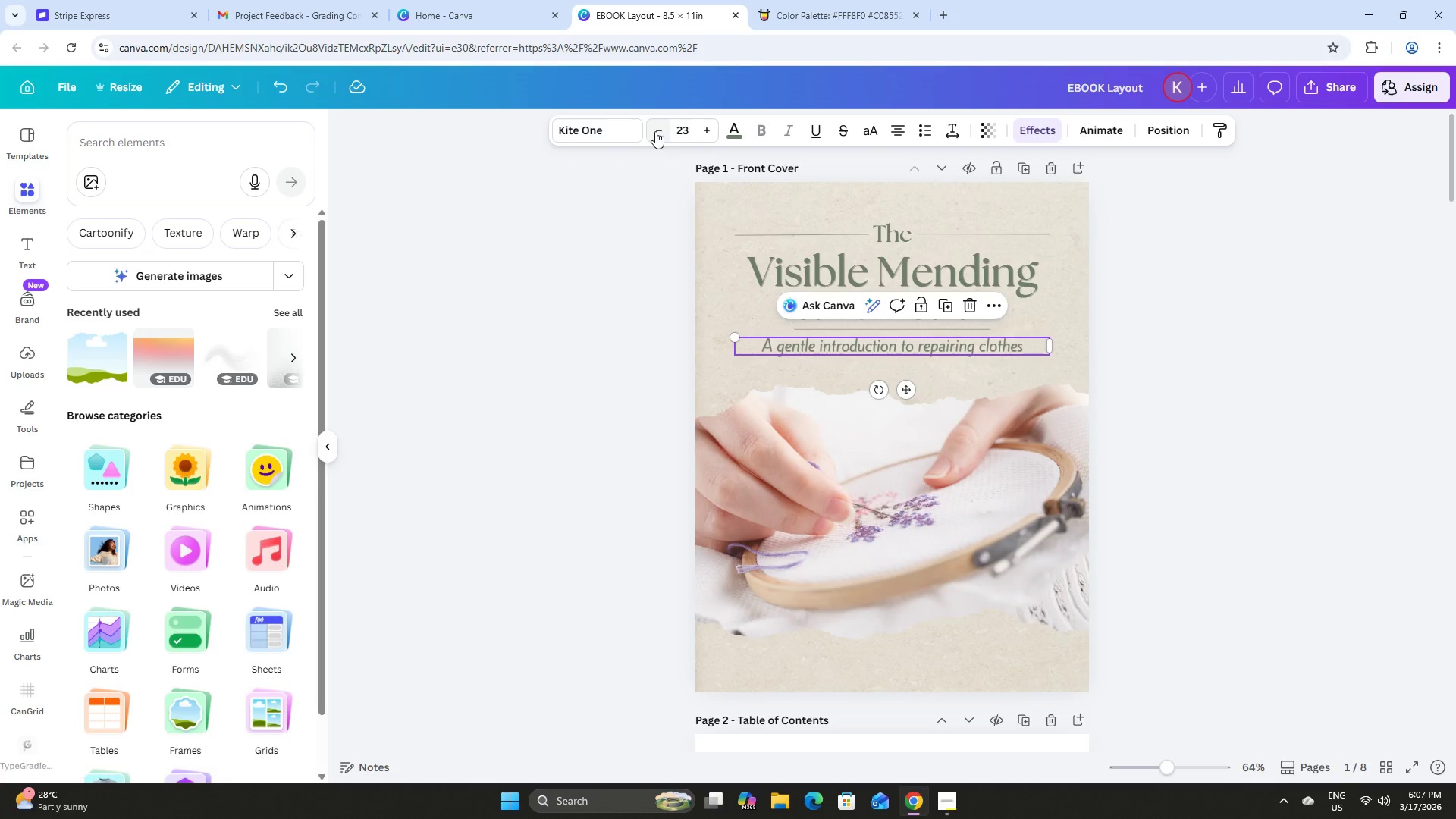 
left_click([655, 131])
 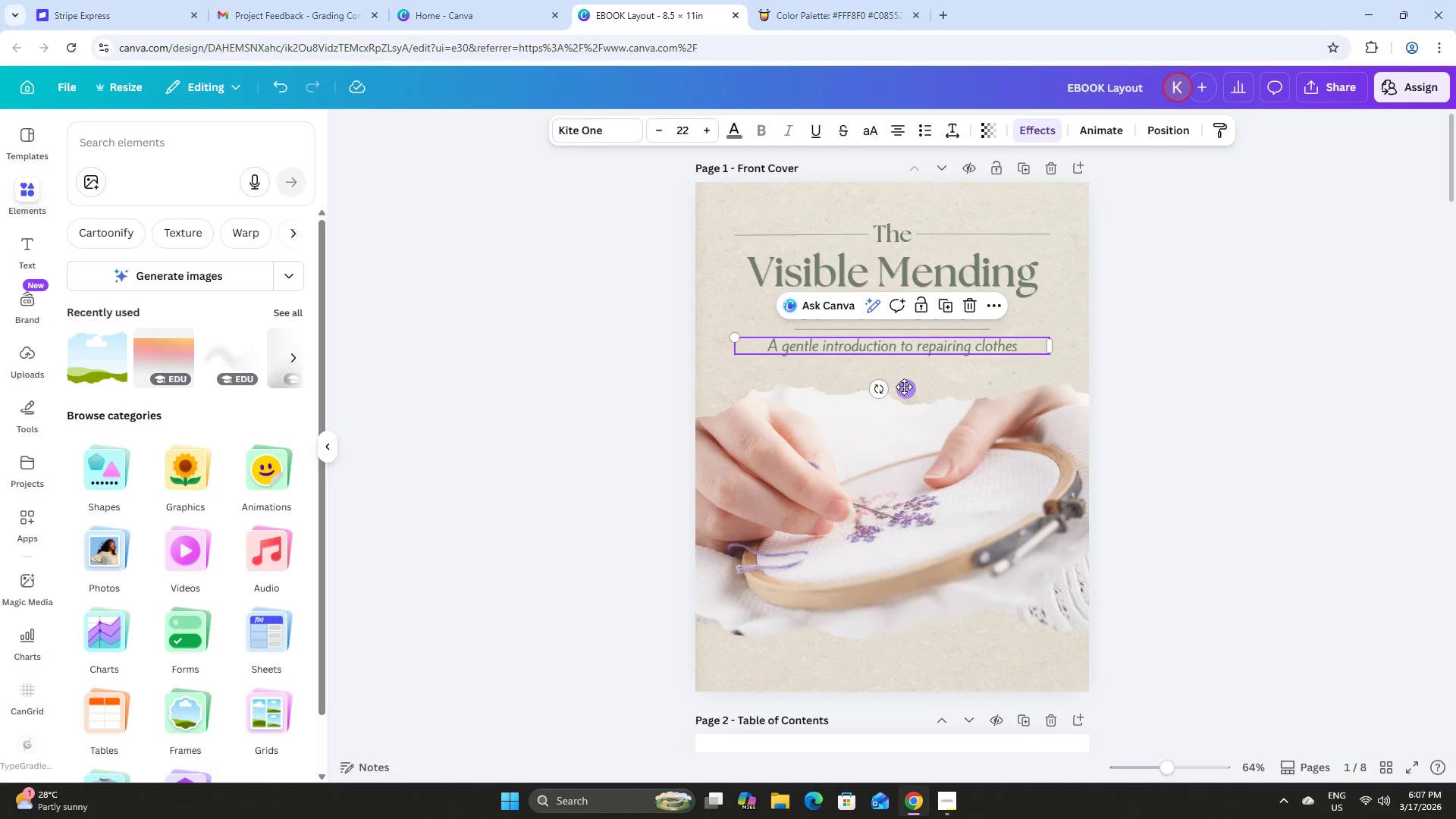 
left_click_drag(start_coordinate=[904, 386], to_coordinate=[905, 398])
 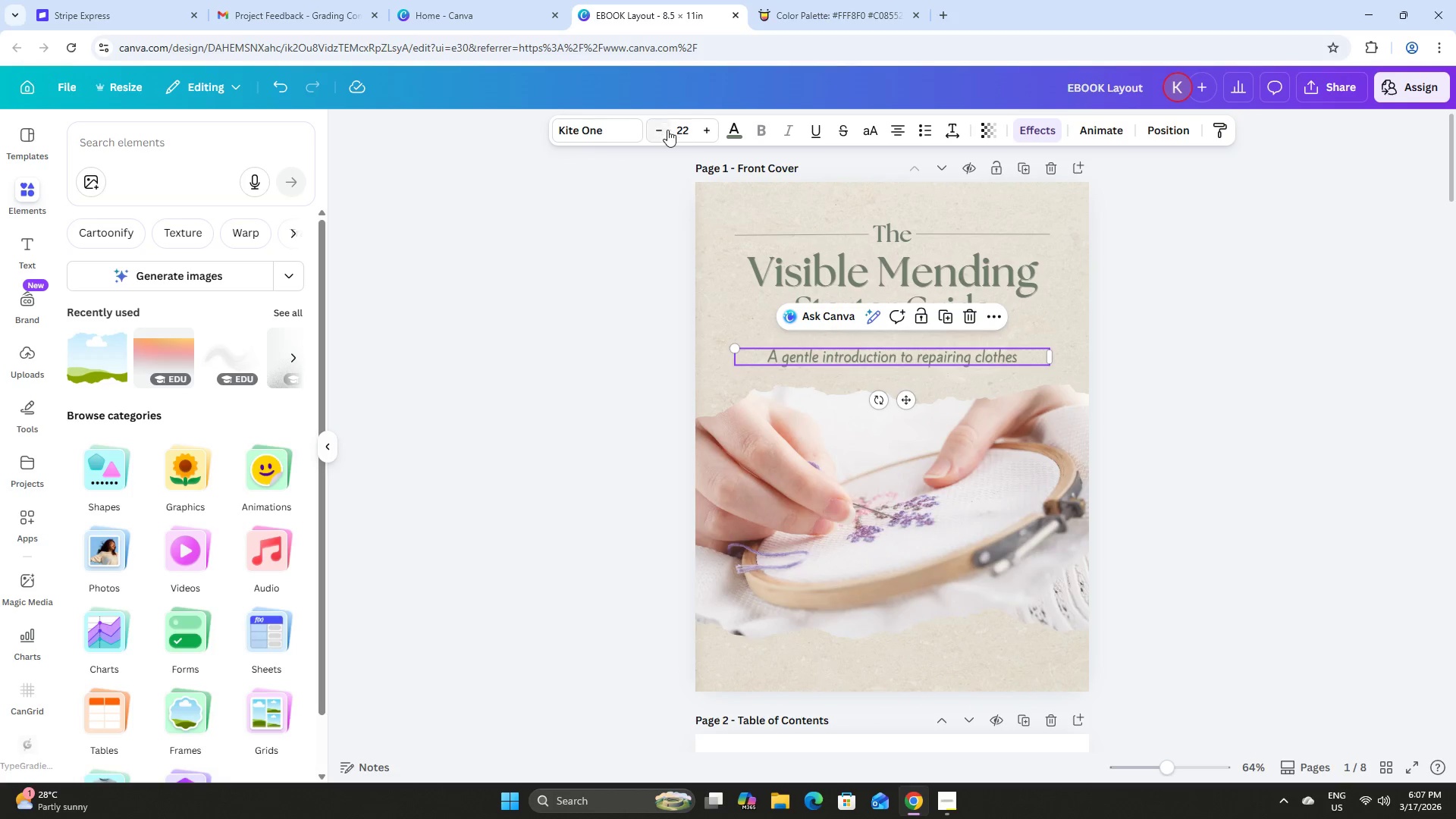 
left_click([662, 127])
 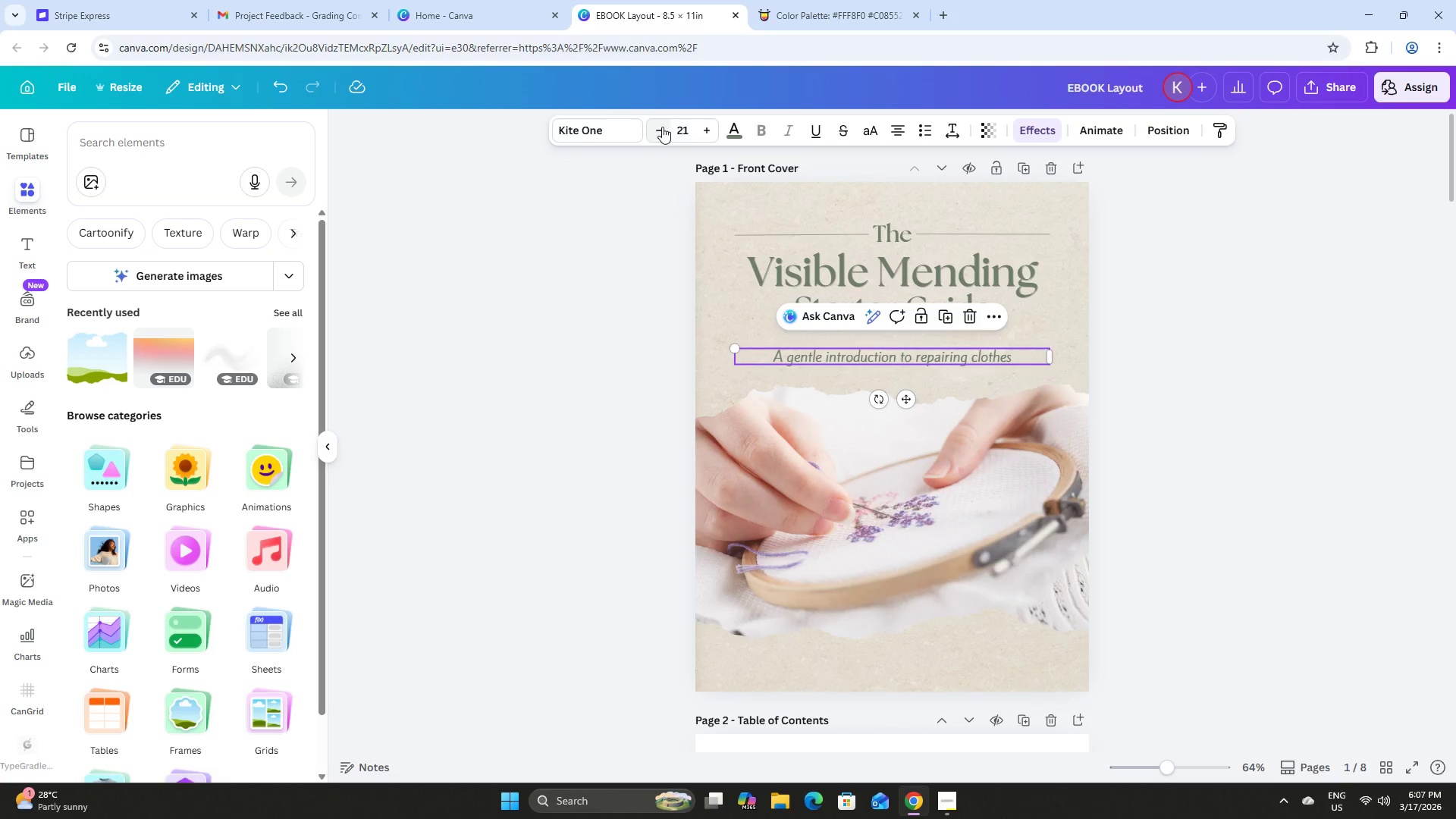 
left_click([662, 127])
 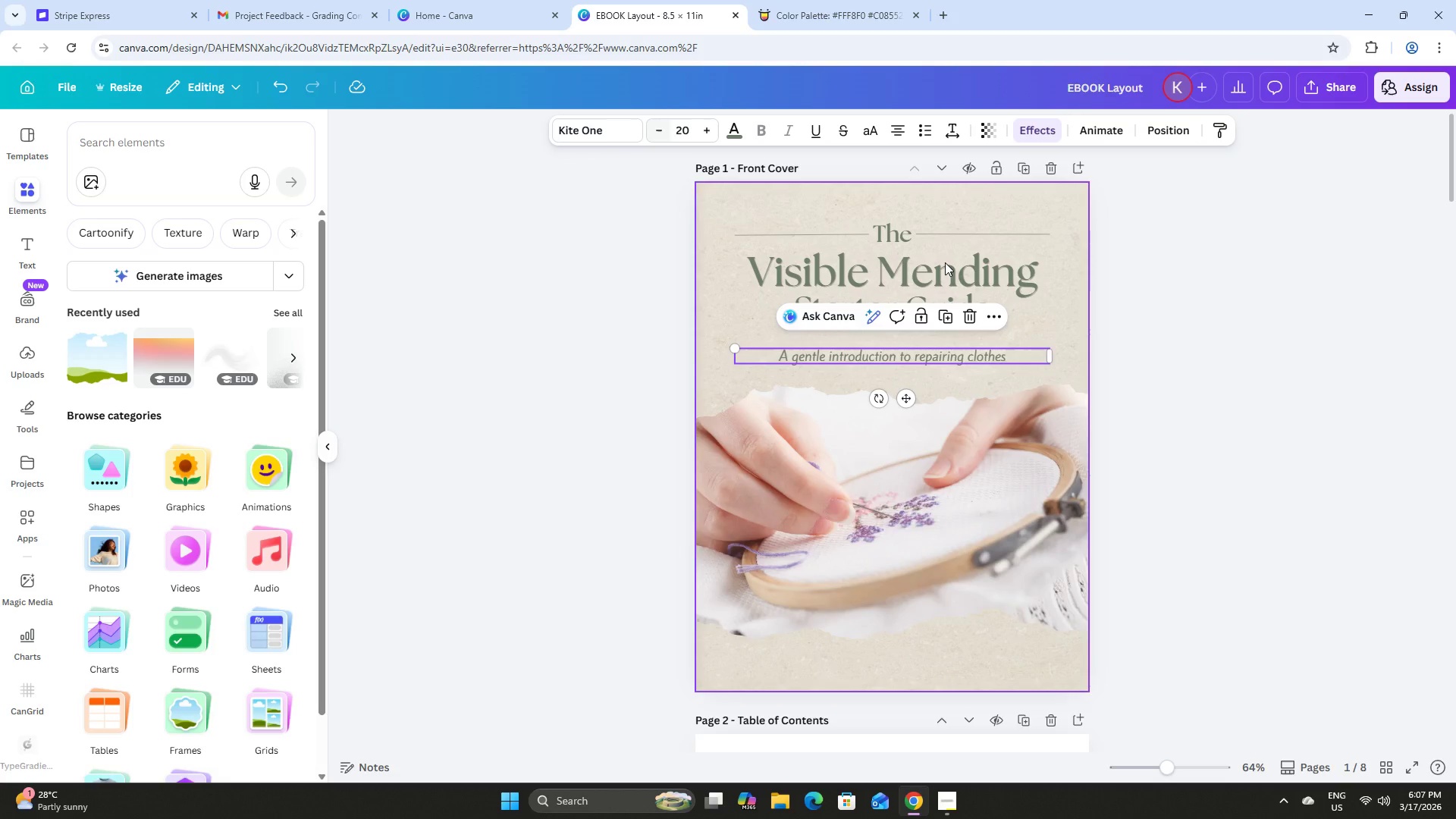 
left_click([1295, 304])
 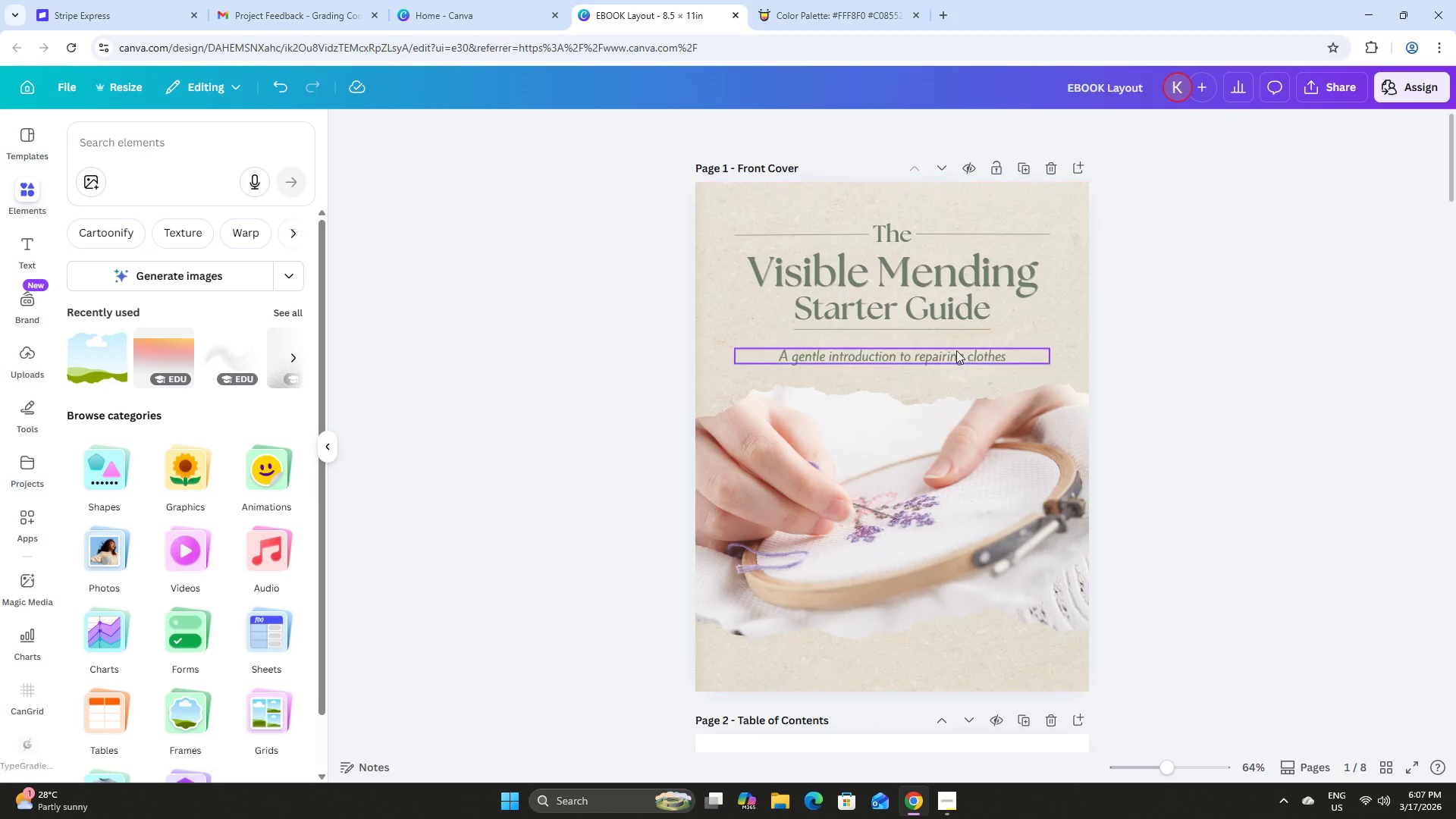 
left_click([934, 354])
 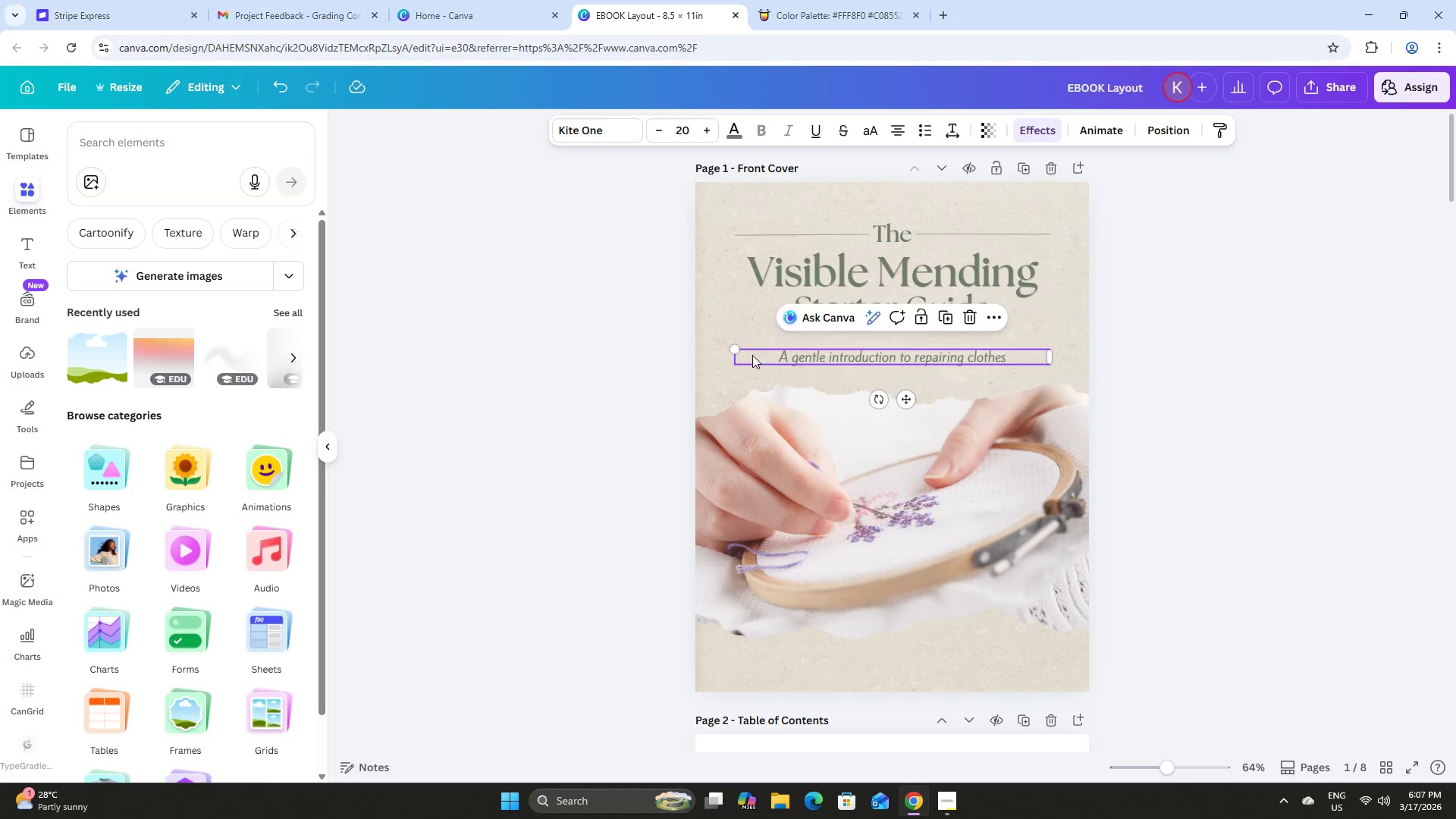 
left_click([1250, 343])
 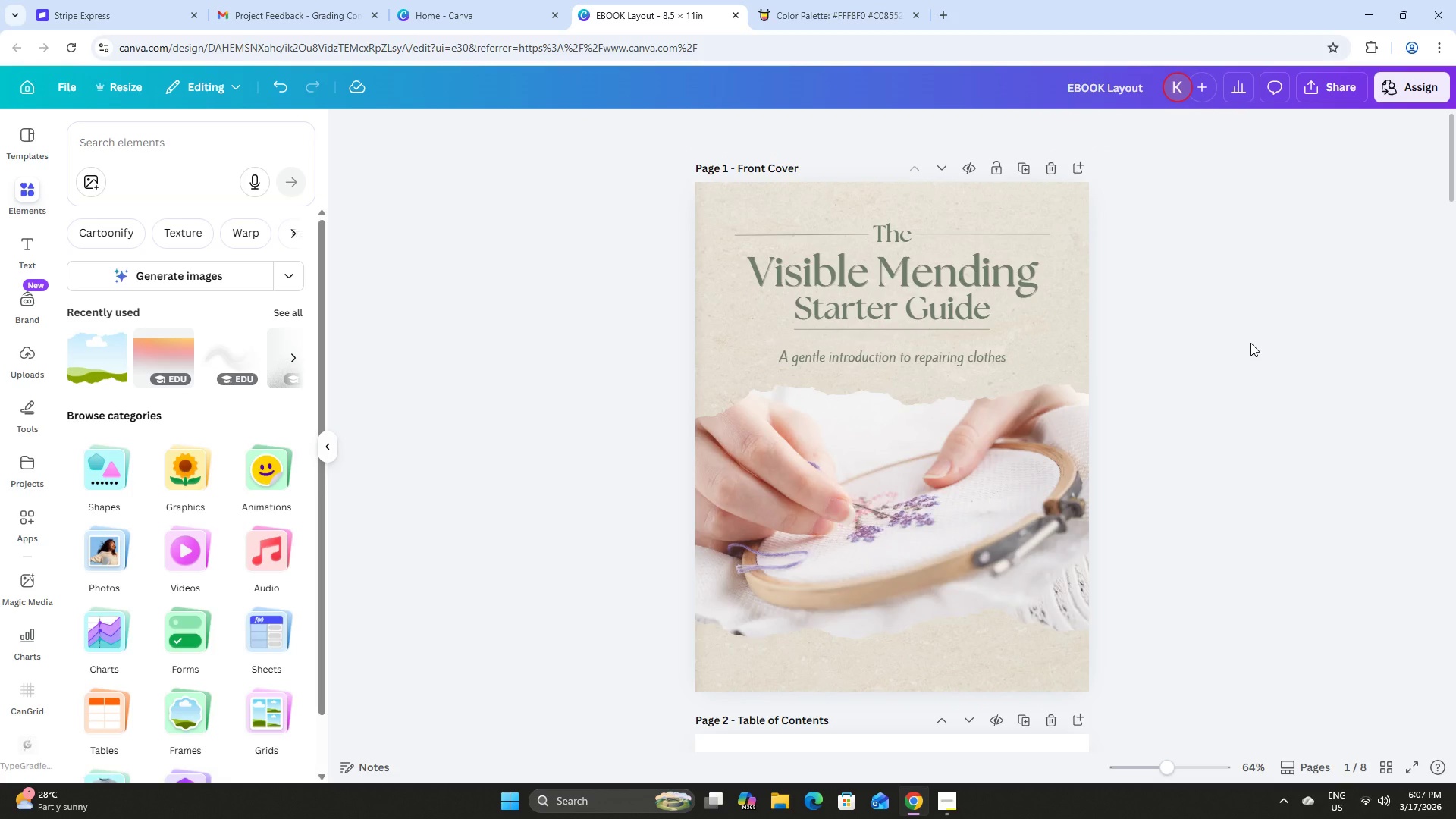 
scroll: coordinate [1250, 343], scroll_direction: up, amount: 2.0
 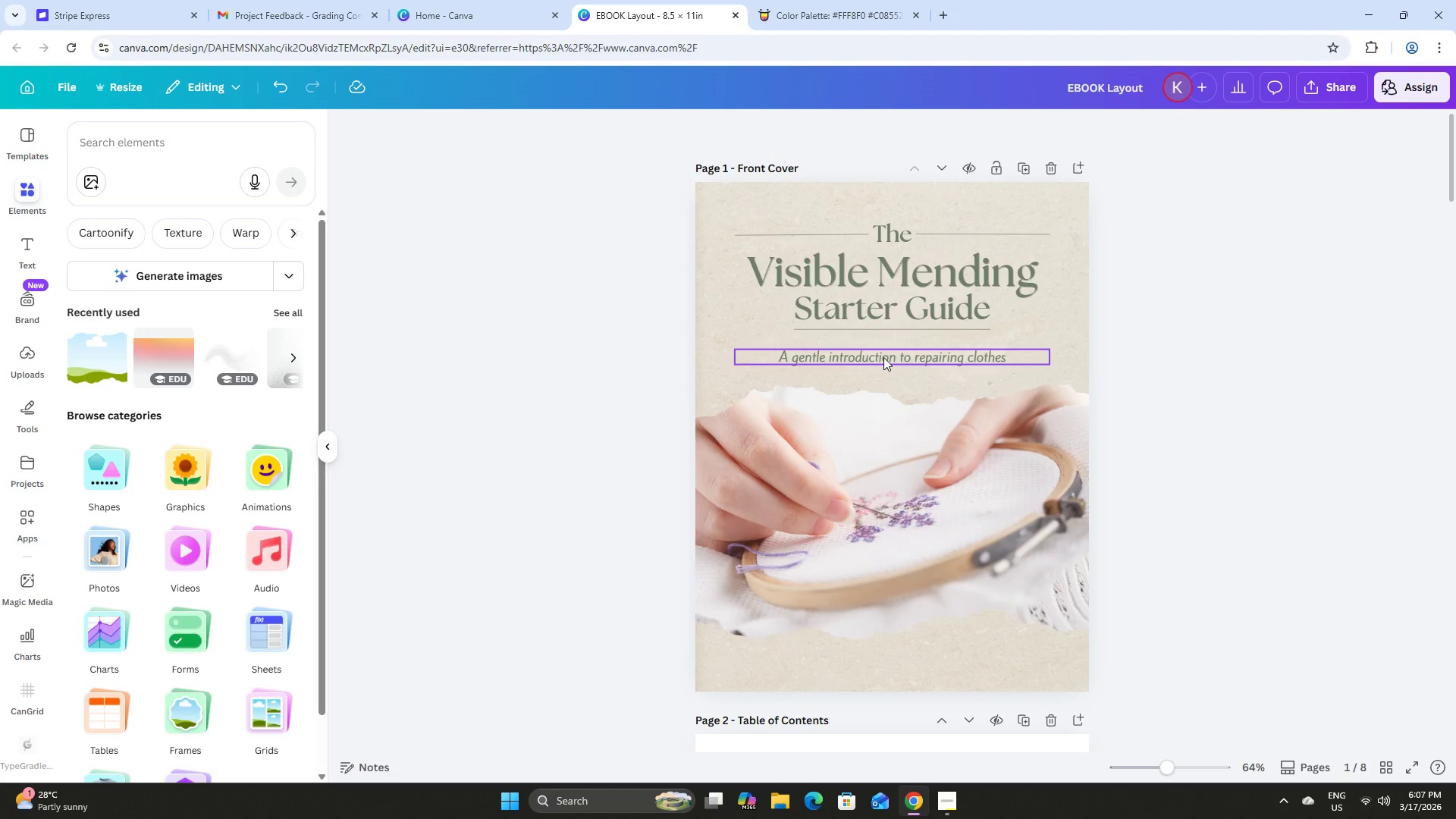 
left_click([883, 357])
 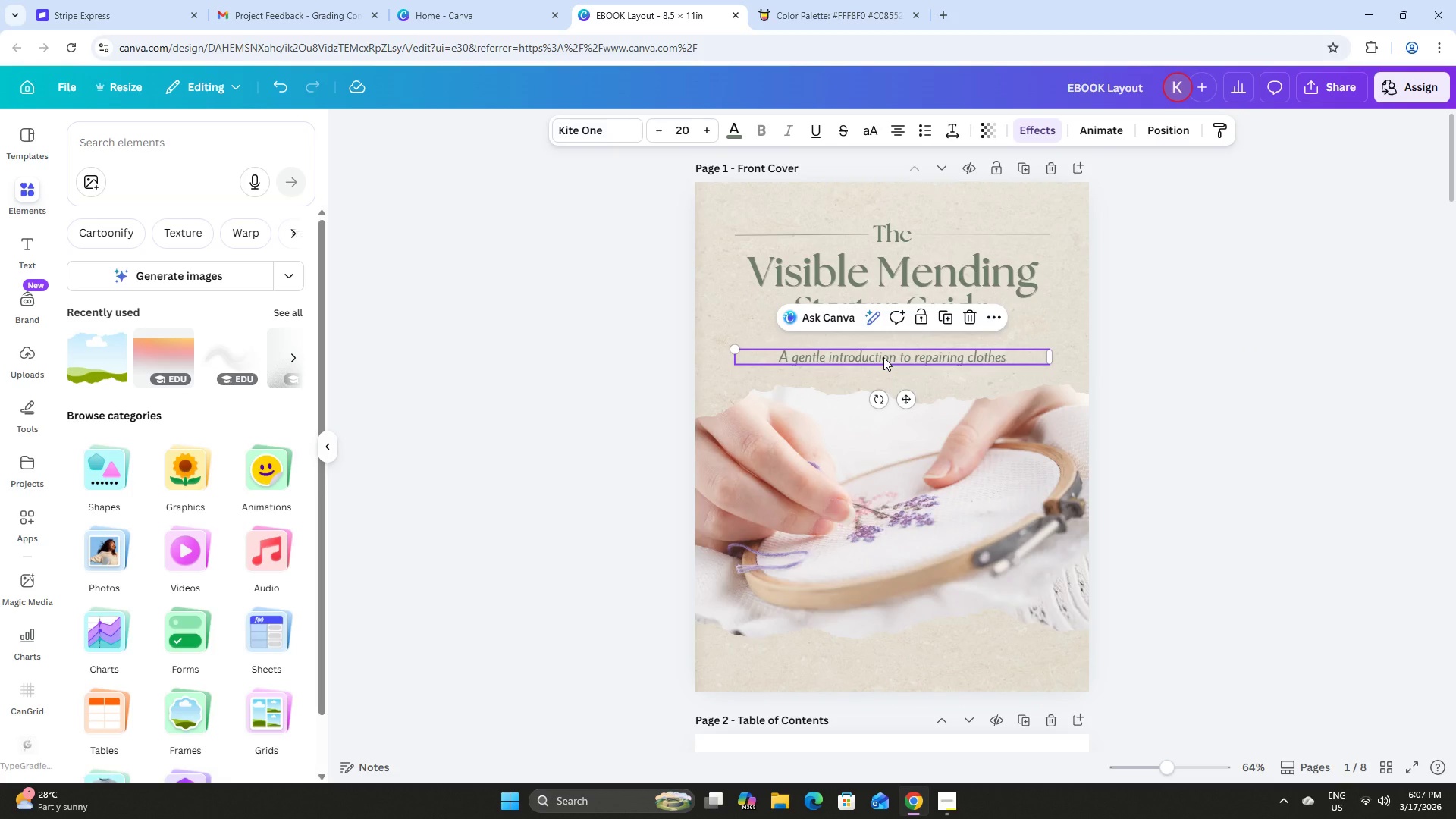 
left_click([883, 357])
 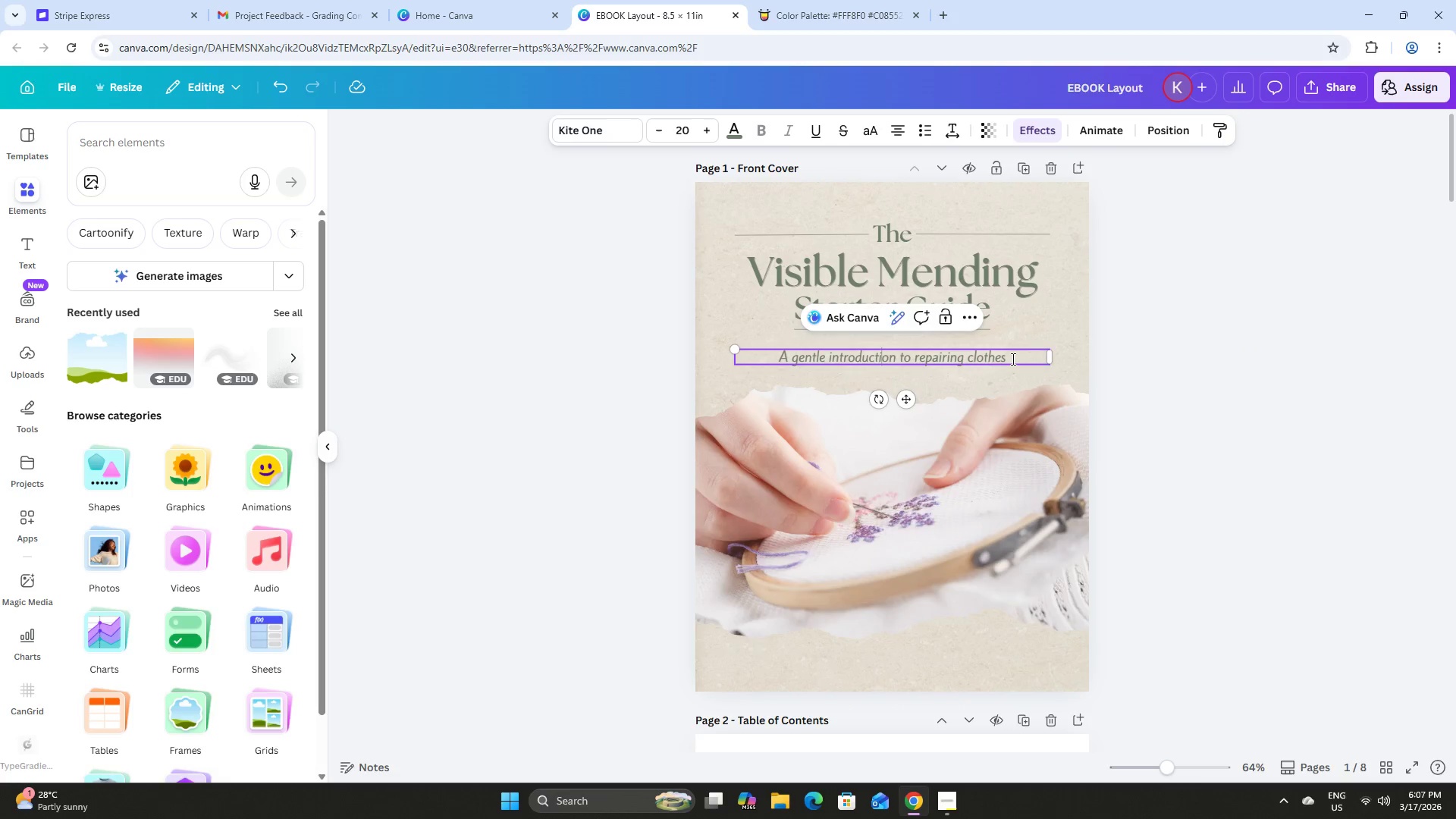 
left_click([1012, 359])
 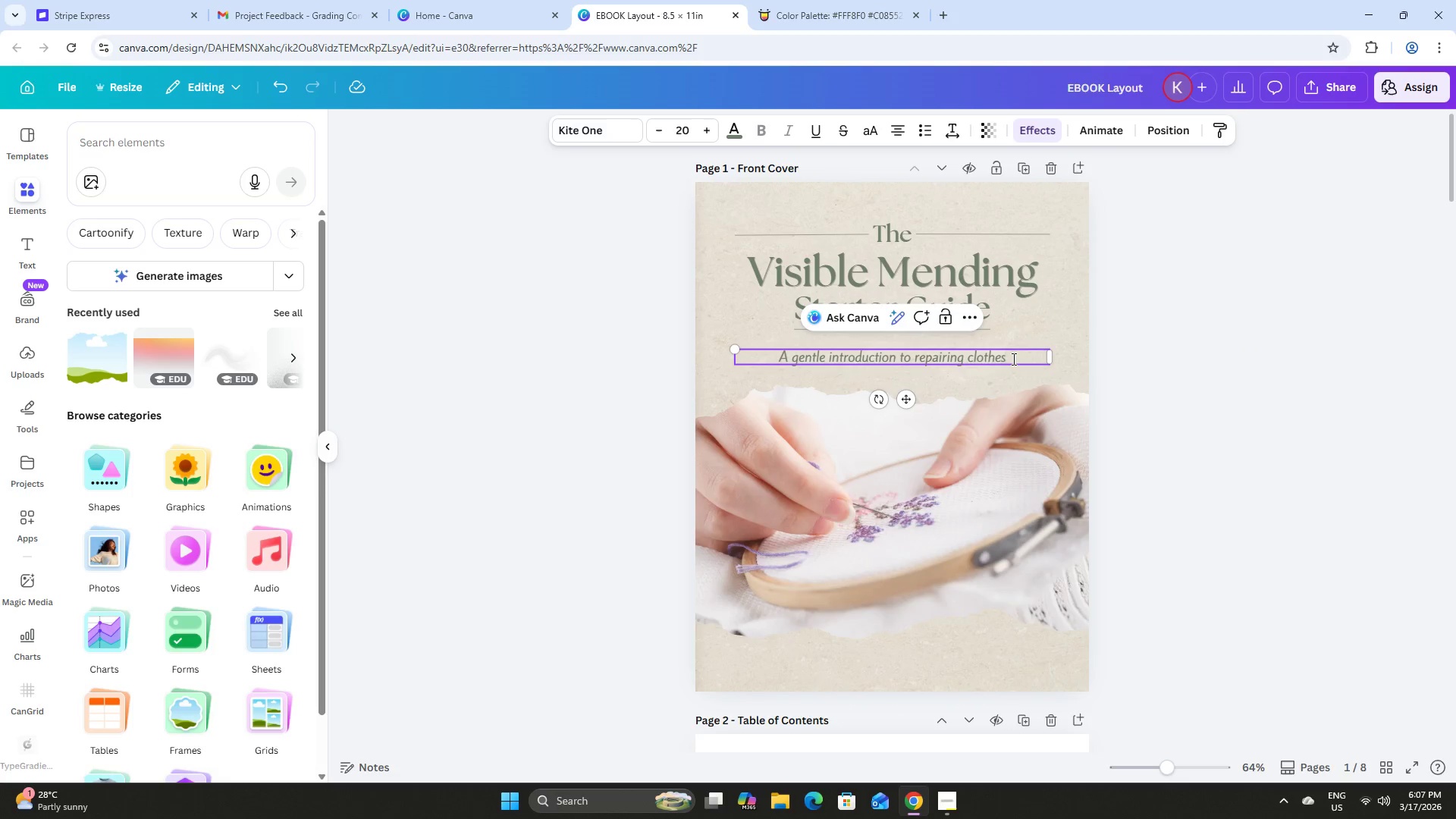 
type( withi)
key(Backspace)
type( ie)
key(Backspace)
type(net)
key(Backspace)
key(Backspace)
type(tetni)
key(Backspace)
key(Backspace)
key(Backspace)
type(ntion)
 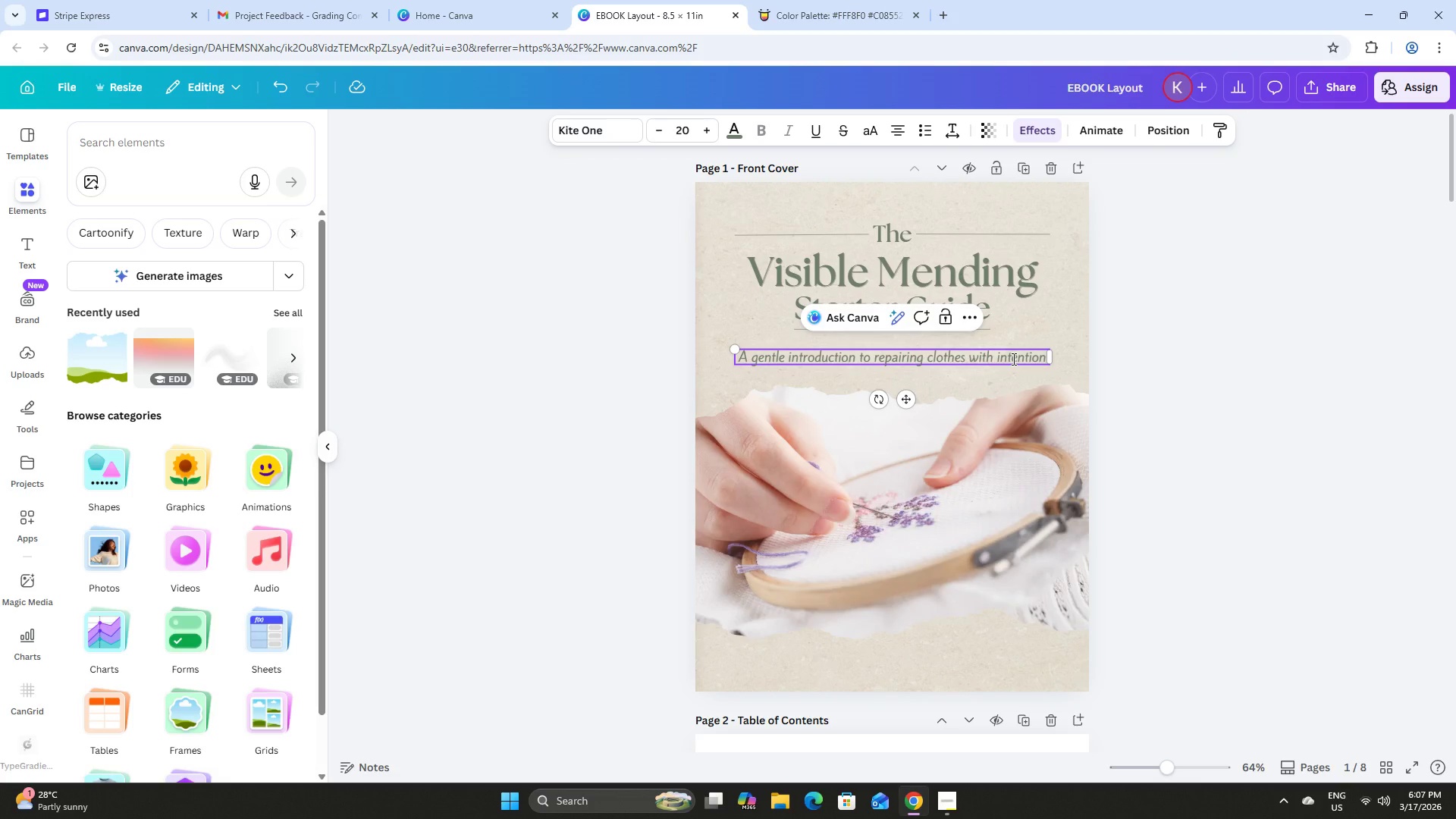 
hold_key(key=Backspace, duration=0.67)
 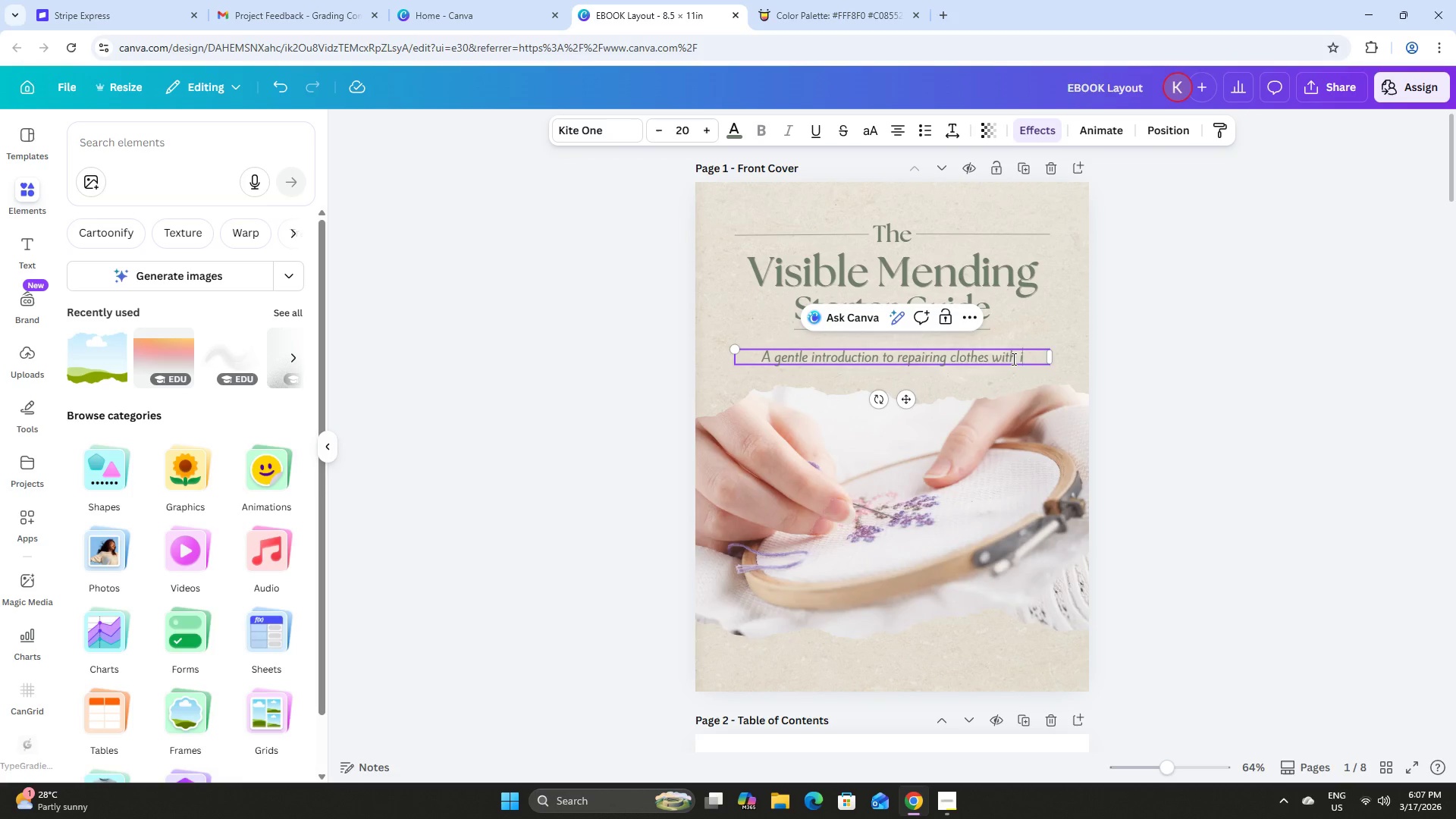 
hold_key(key=Backspace, duration=0.58)
 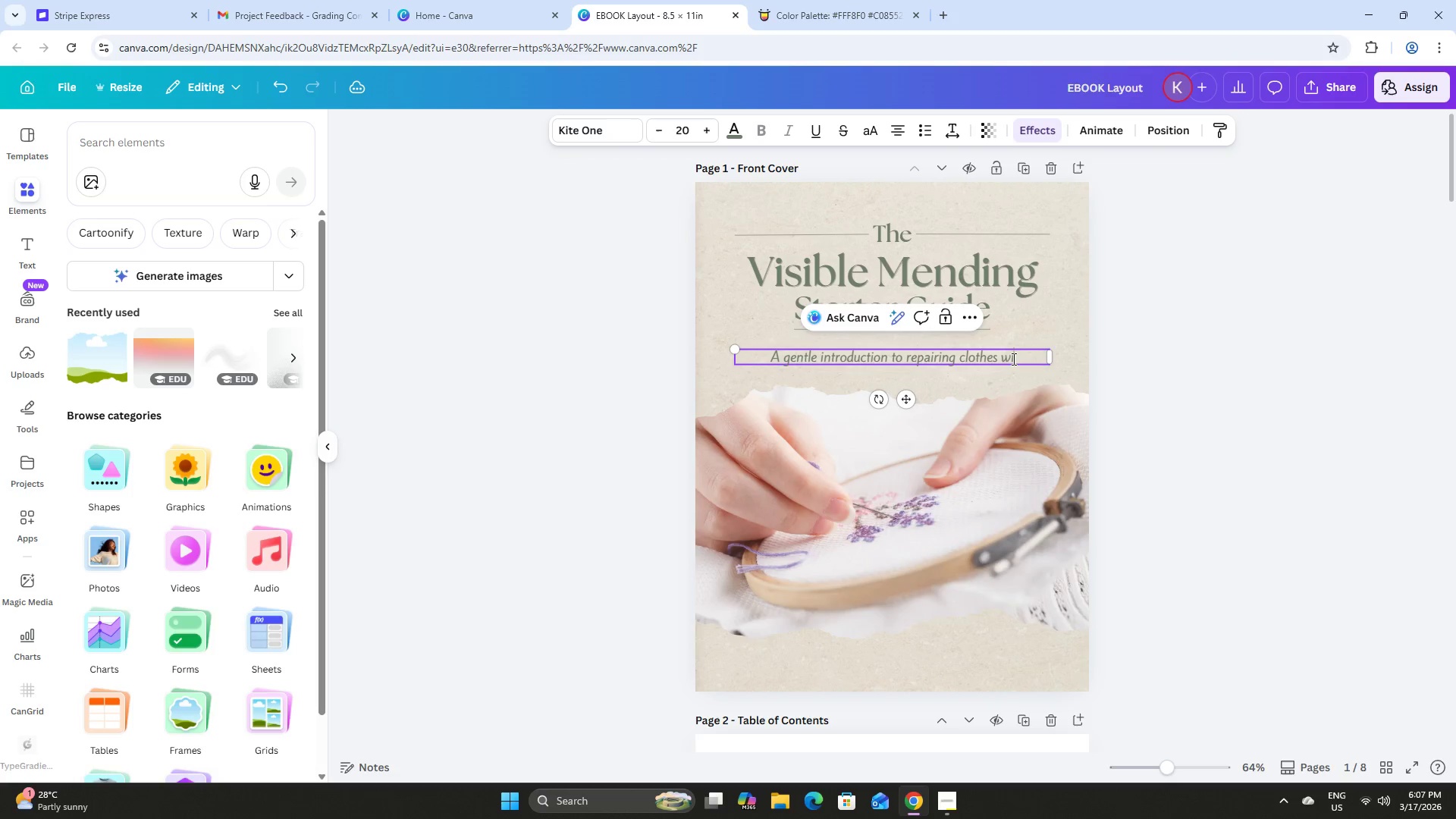 
key(Backspace)
key(Backspace)
key(Backspace)
type(isntead)
key(Backspace)
key(Backspace)
key(Backspace)
key(Backspace)
key(Backspace)
key(Backspace)
type(nstead disc)
 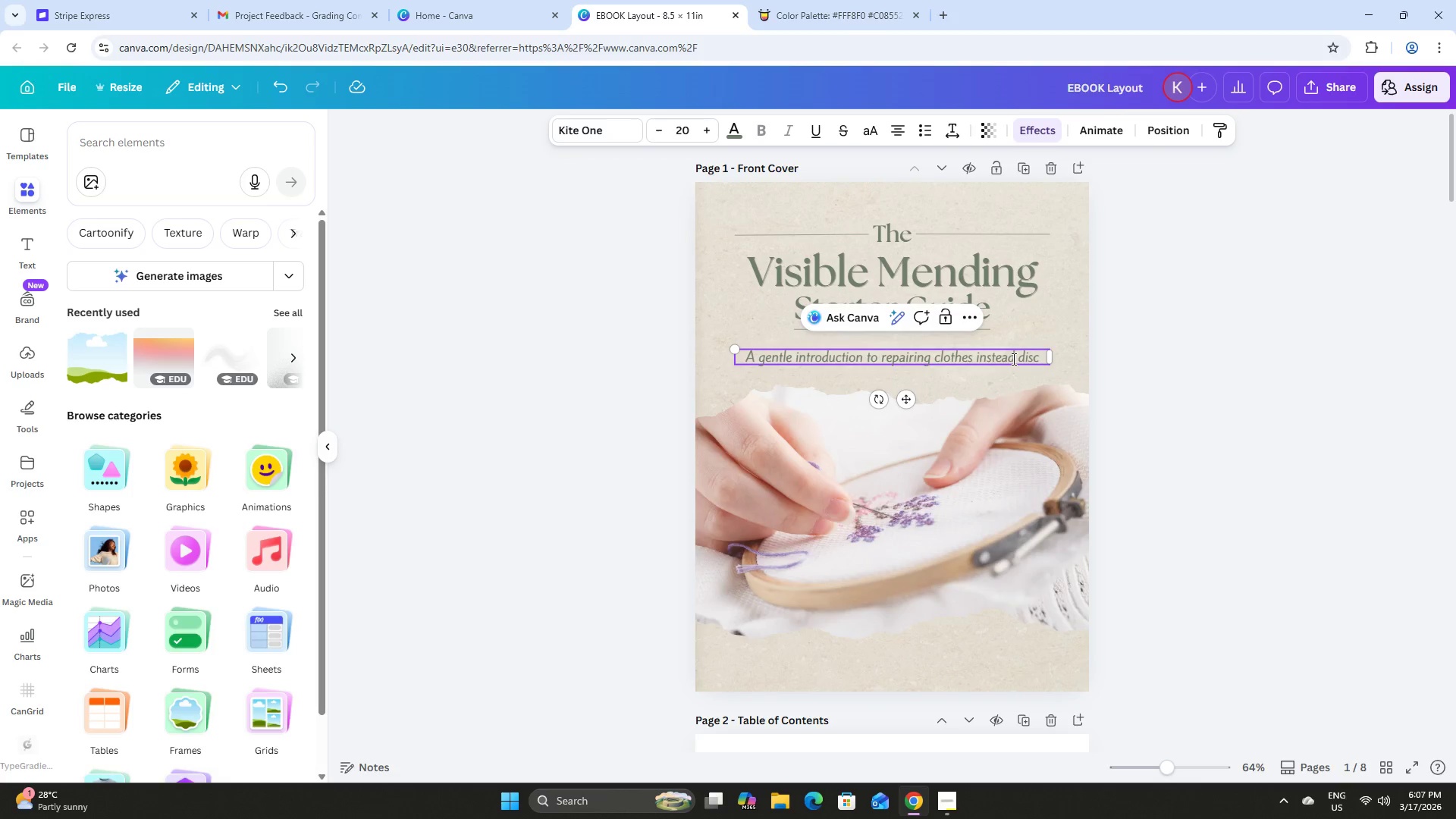 
hold_key(key=Backspace, duration=0.72)
 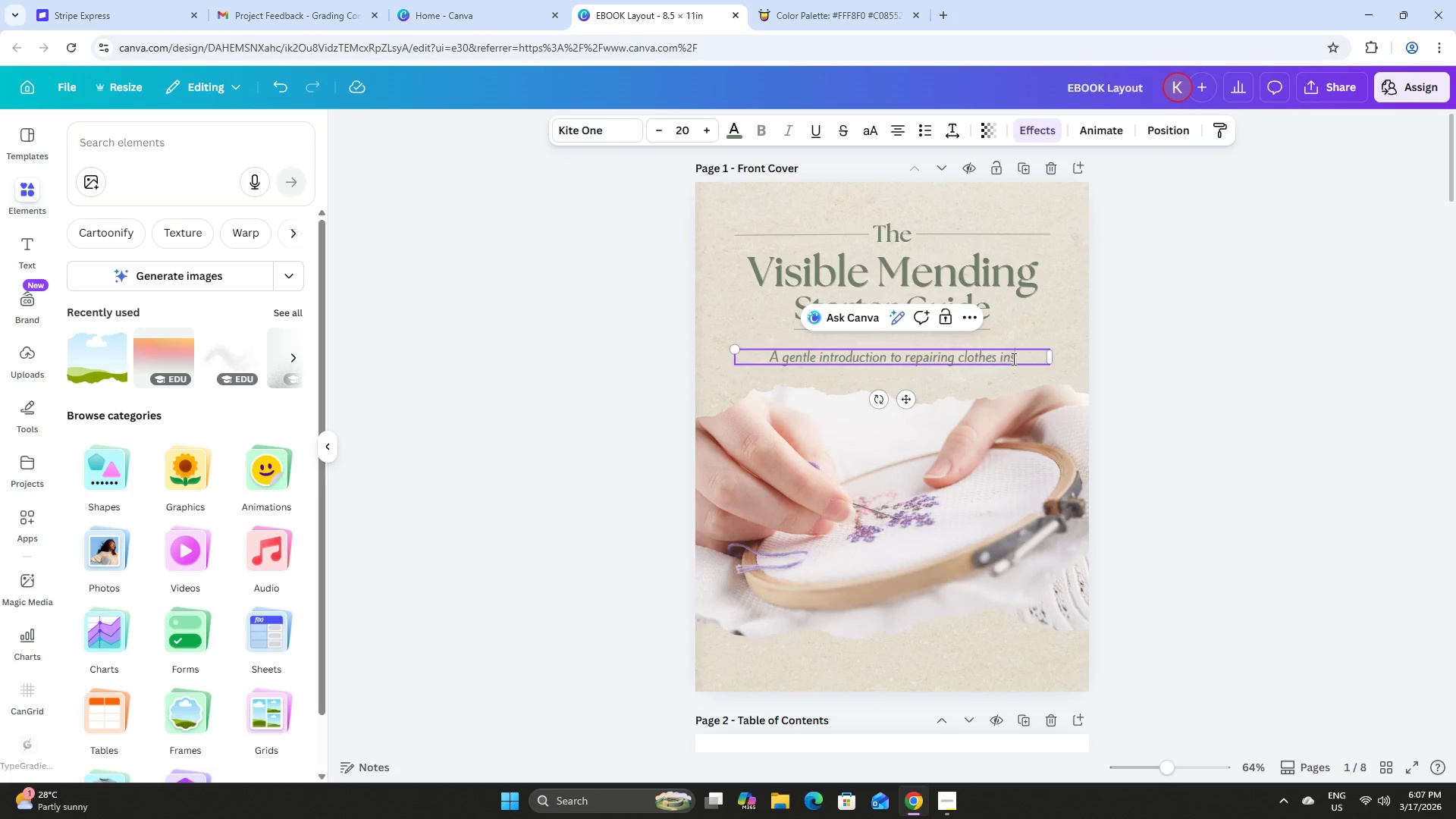 
hold_key(key=Backspace, duration=1.51)
 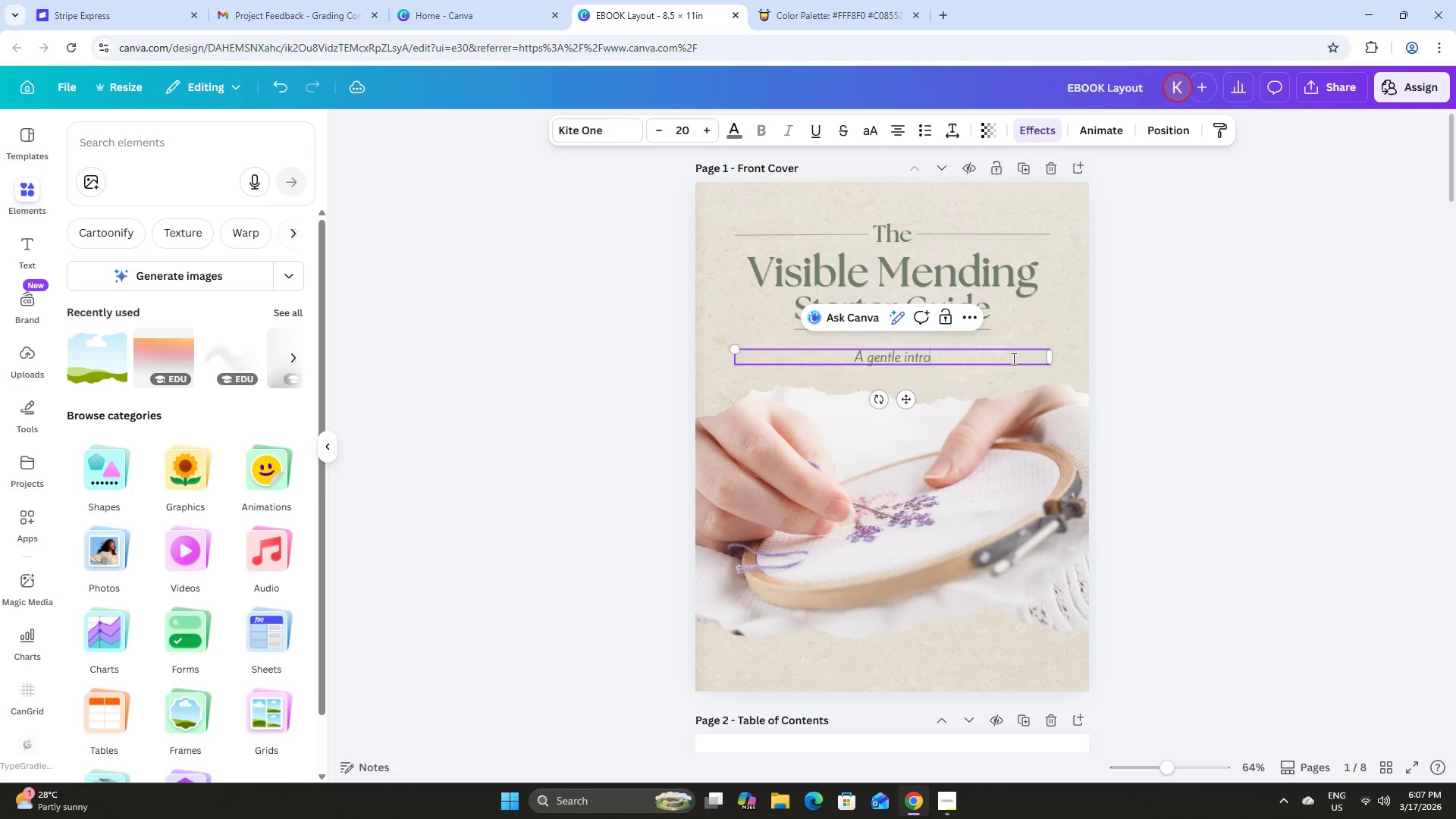 
key(Backspace)
key(Backspace)
key(Backspace)
type(t)
key(Backspace)
type(Reai)
key(Backspace)
type(p)
key(Backspace)
key(Backspace)
type(prepairing clothesA gentle introduction to repairing clothes)
 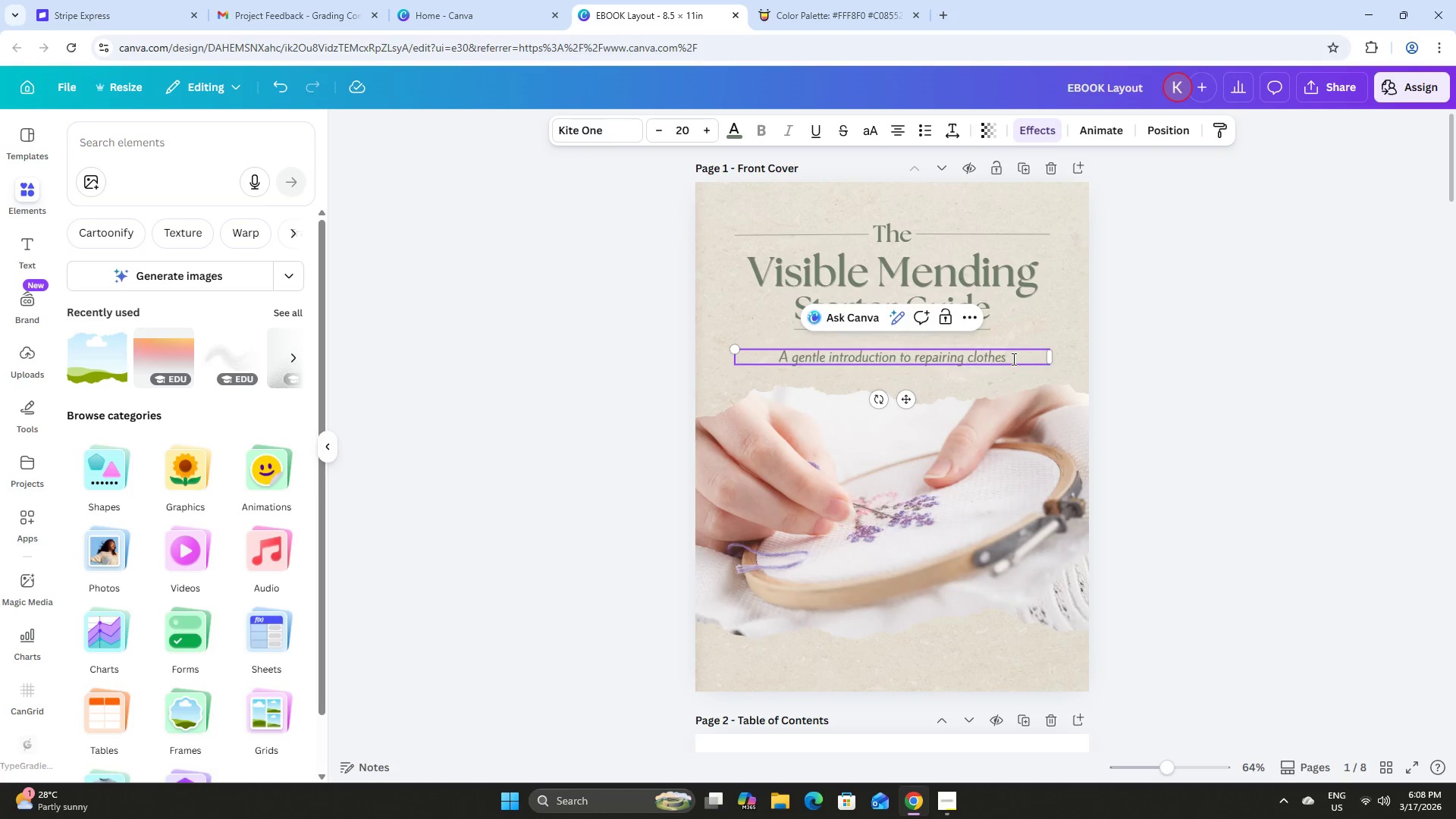 
wait(19.7)
 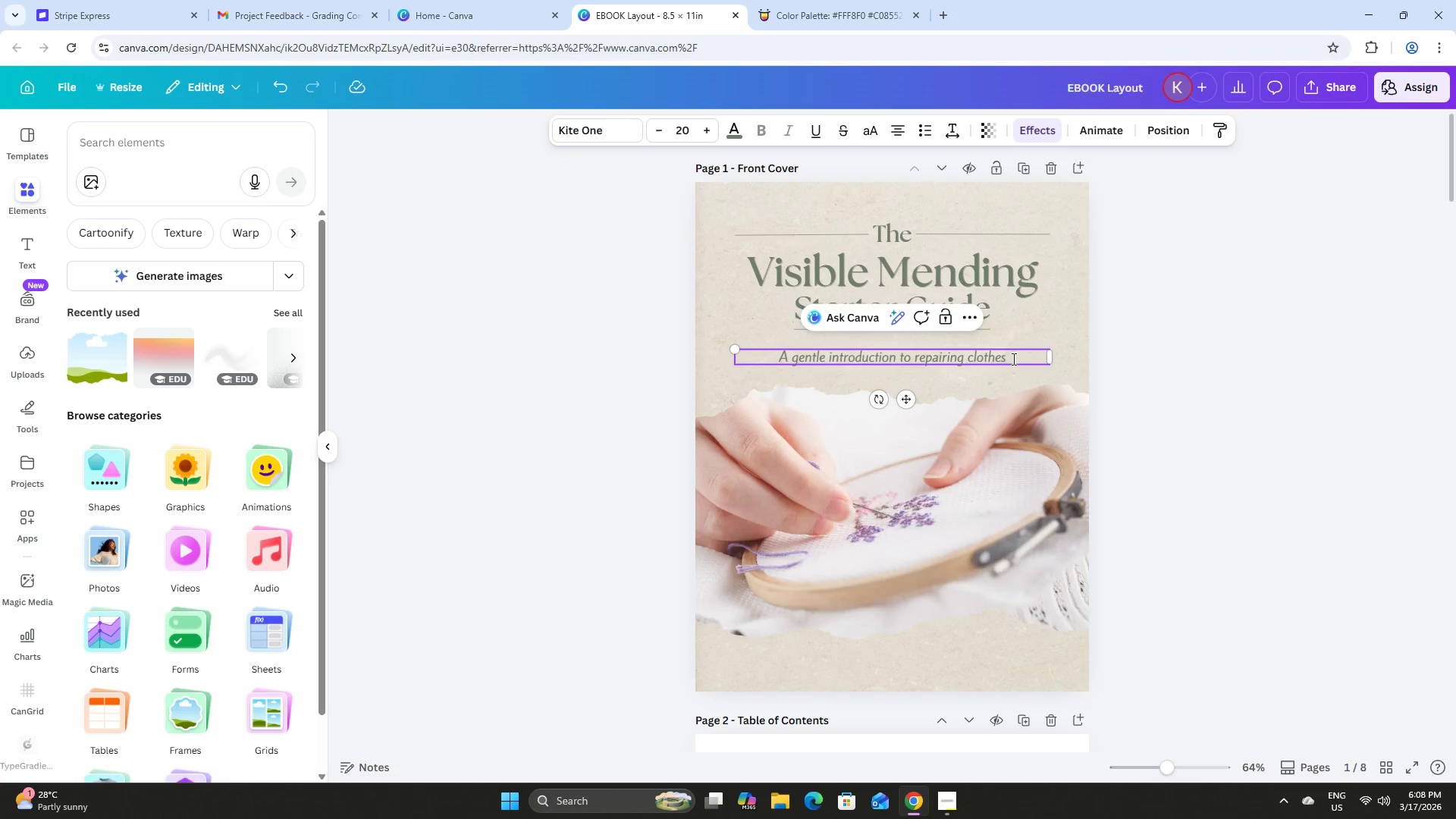 
left_click([1238, 245])
 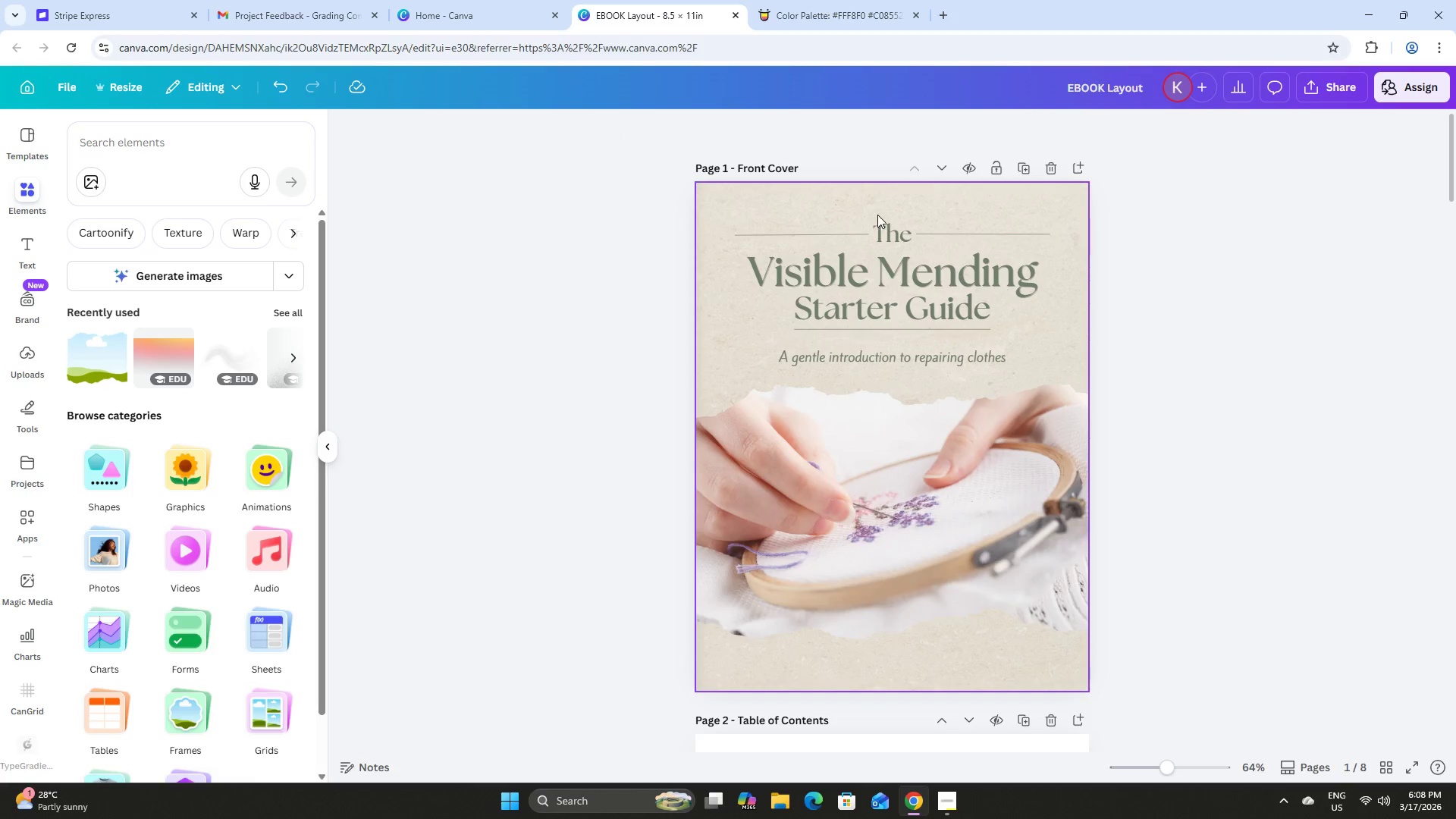 
left_click([892, 221])
 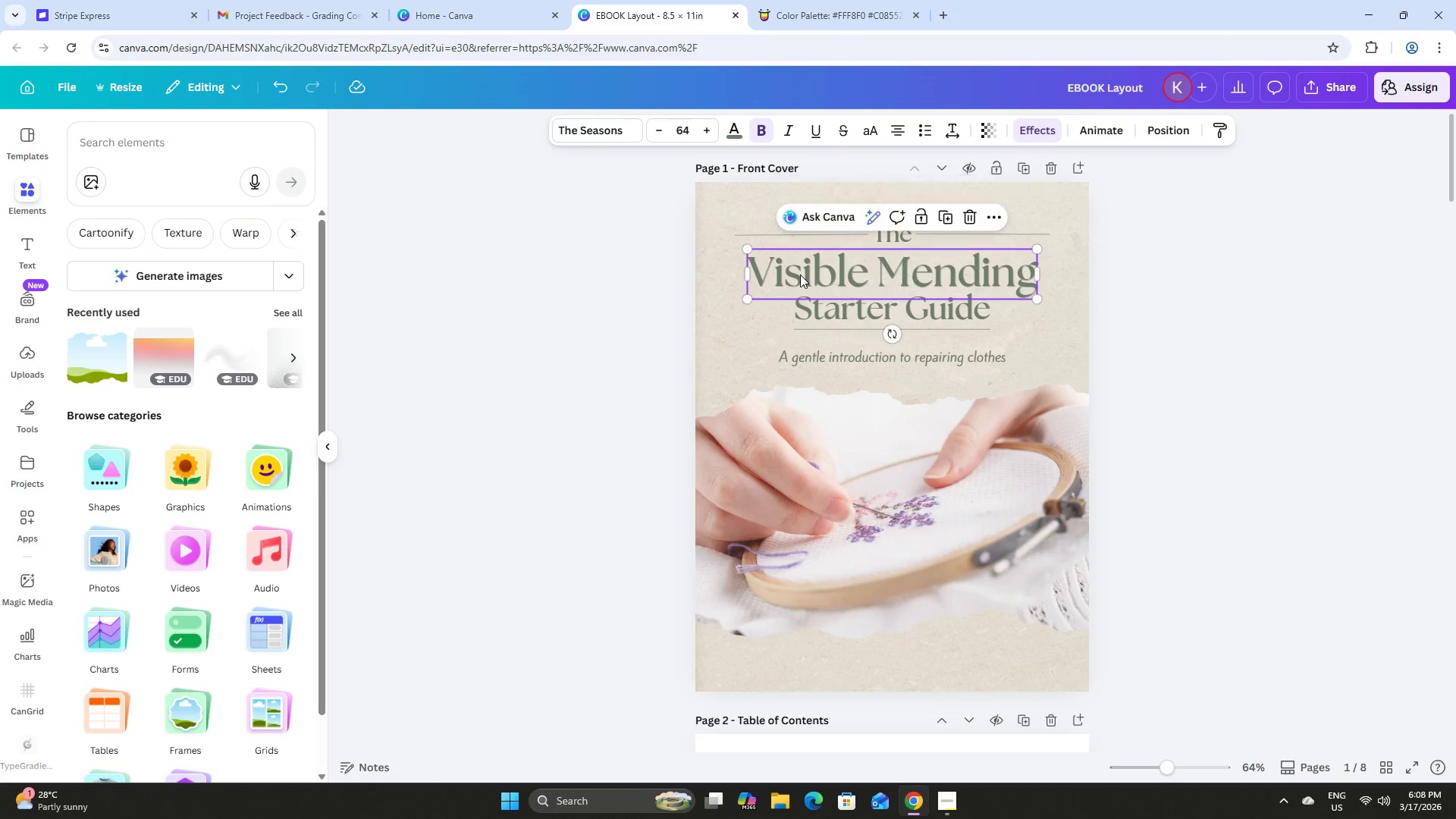 
left_click([739, 129])
 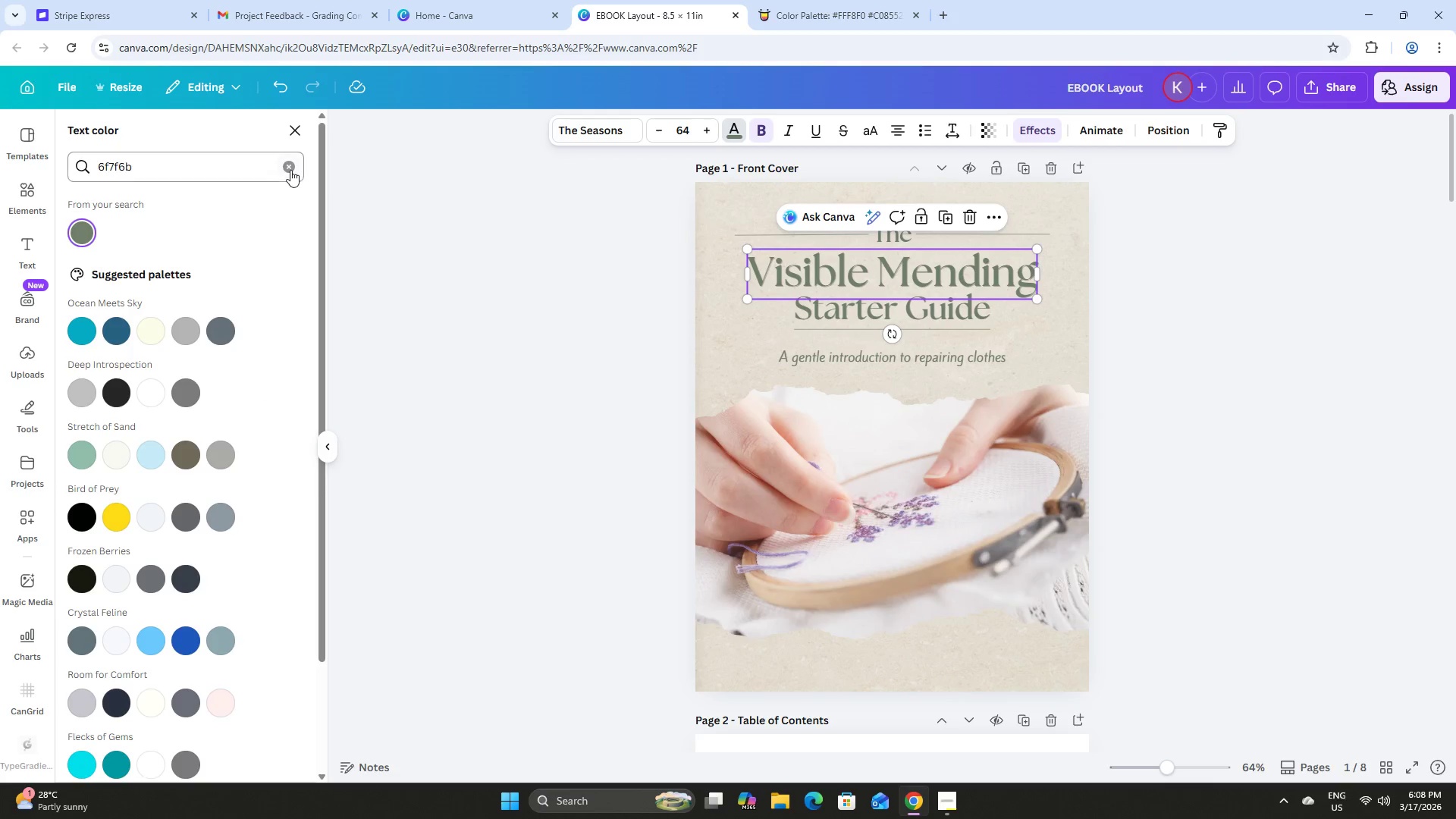 
double_click([187, 174])
 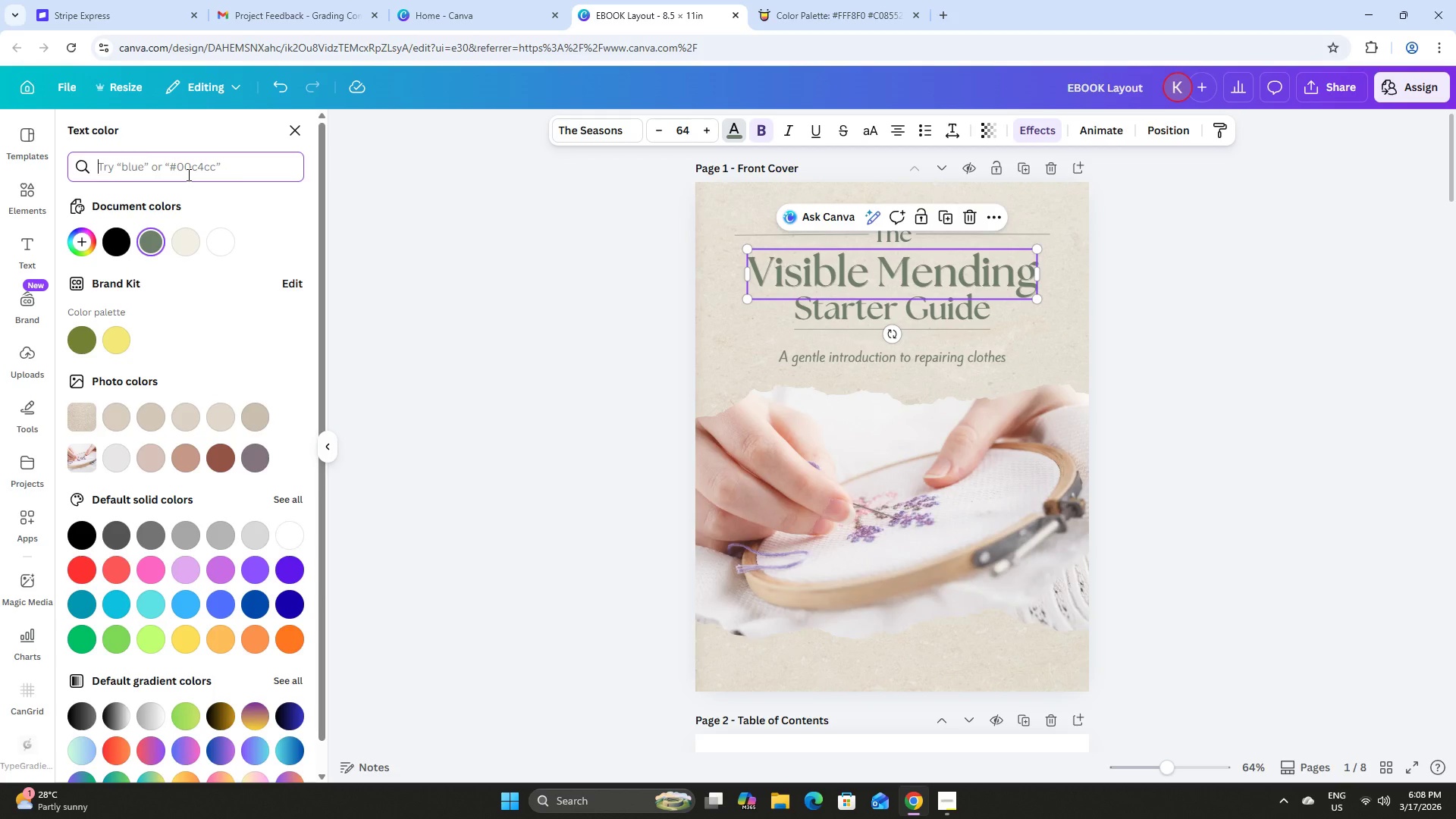 
wait(5.83)
 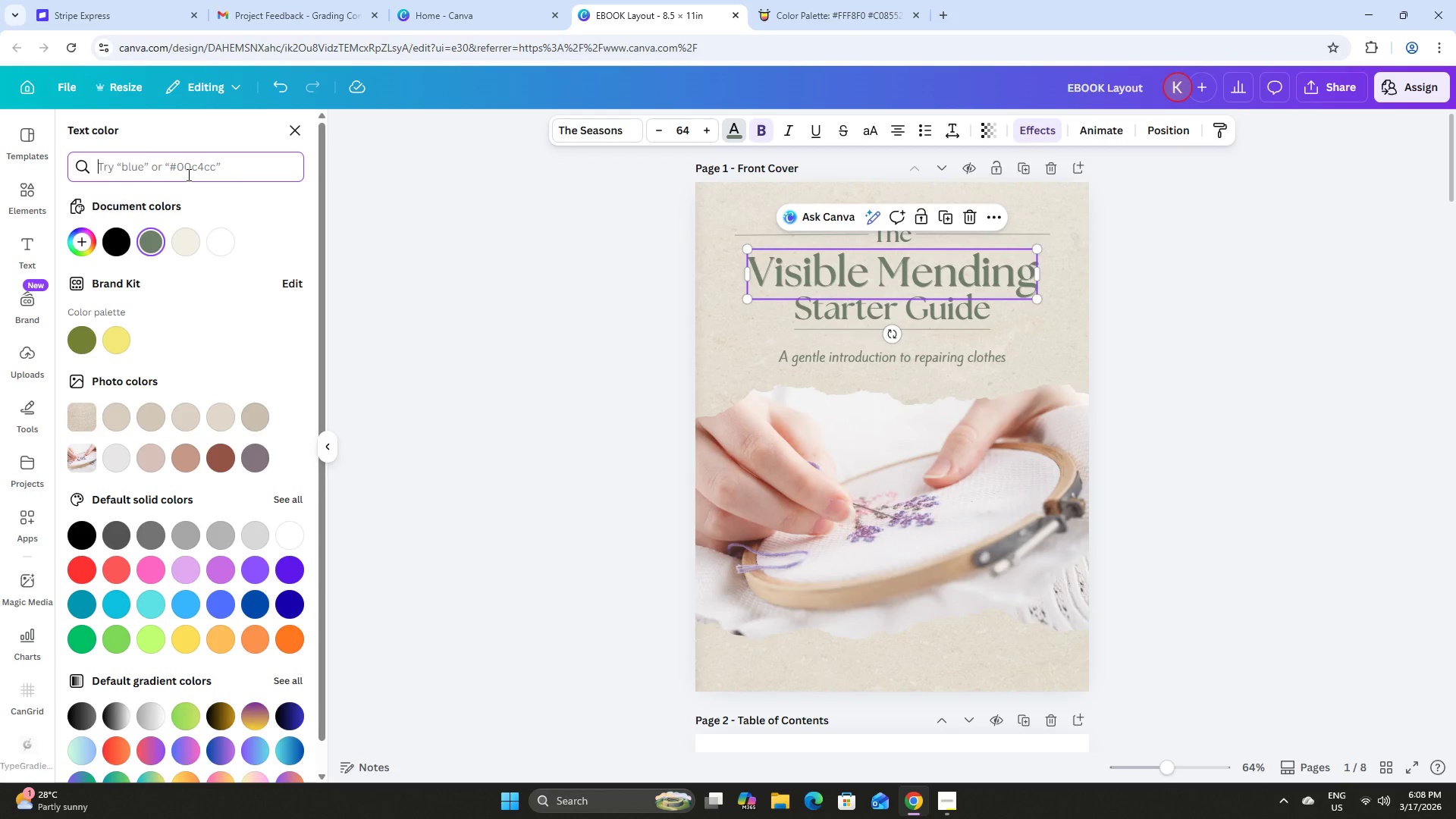 
type(c46a6)
key(Backspace)
type(4a)
 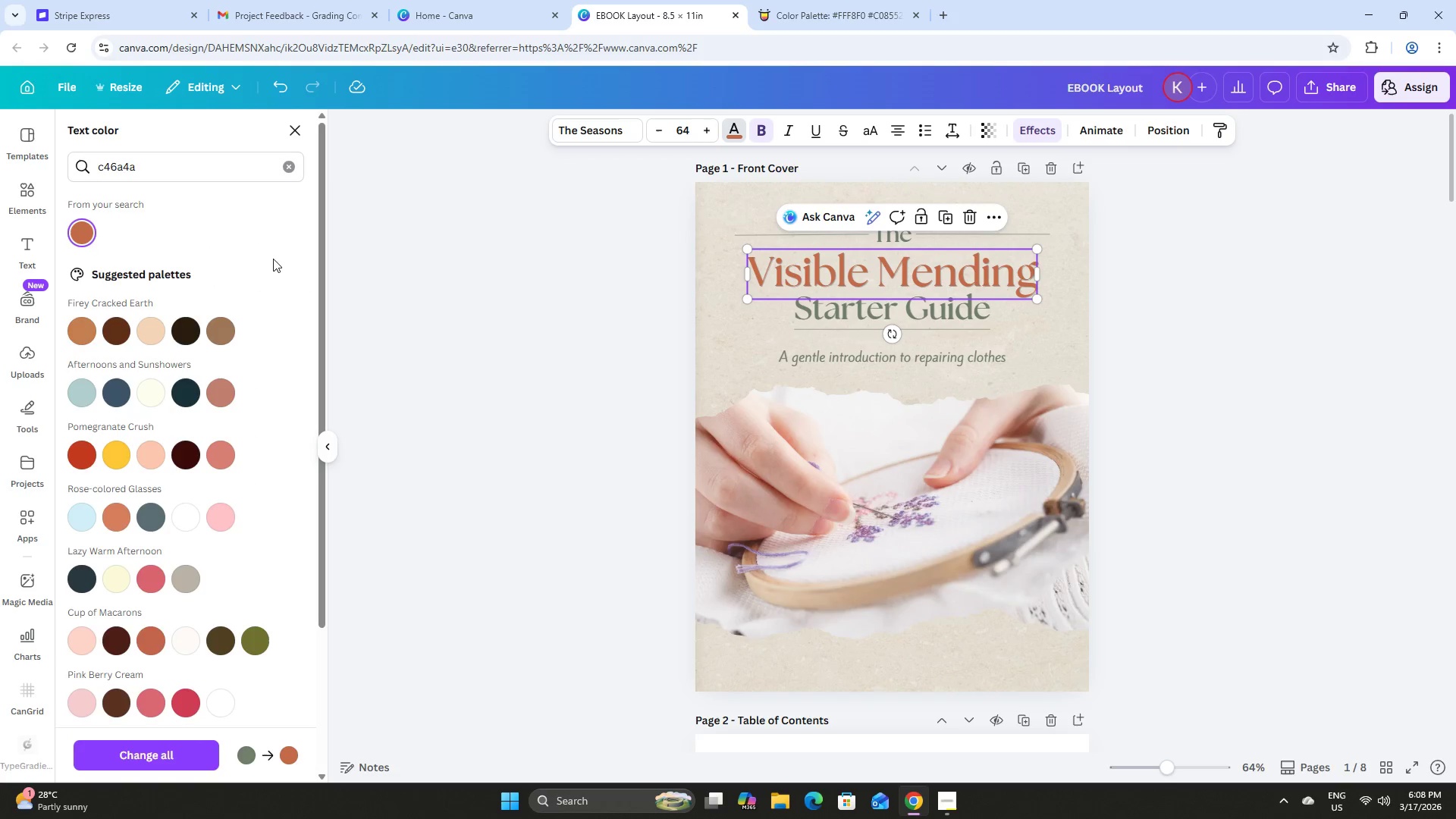 
double_click([516, 277])
 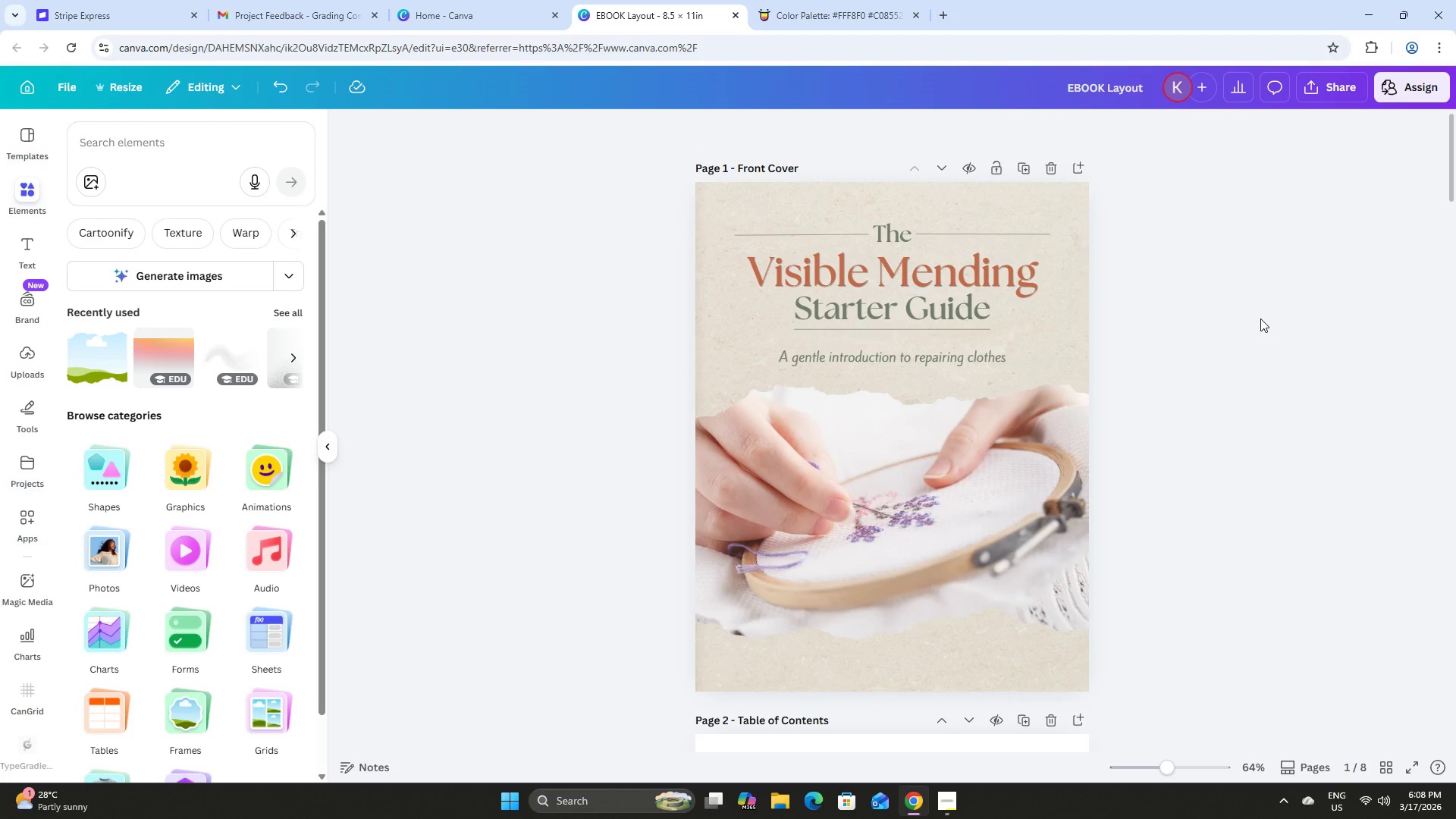 
scroll: coordinate [1194, 604], scroll_direction: up, amount: 10.0
 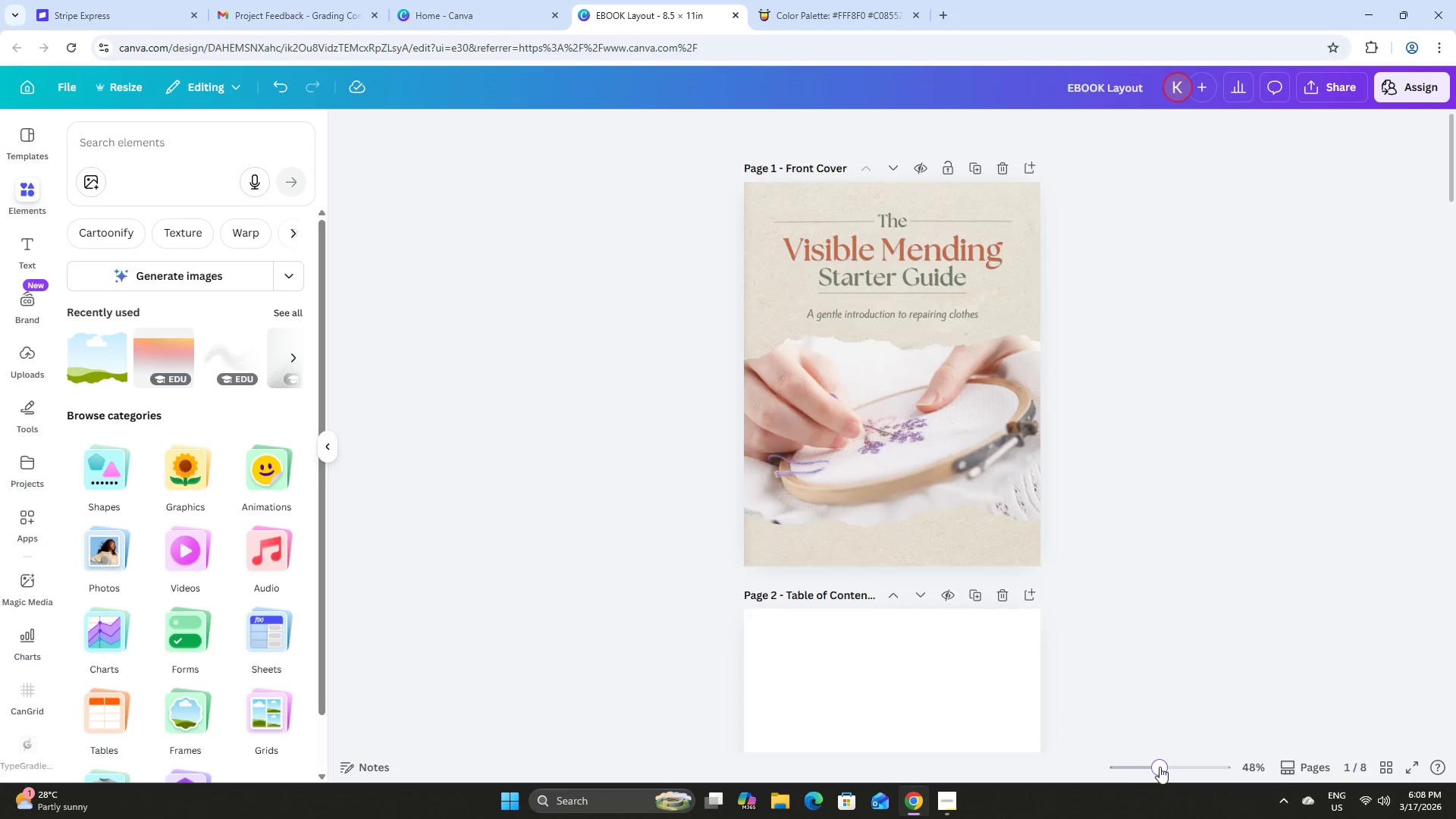 
left_click_drag(start_coordinate=[1159, 767], to_coordinate=[1163, 755])
 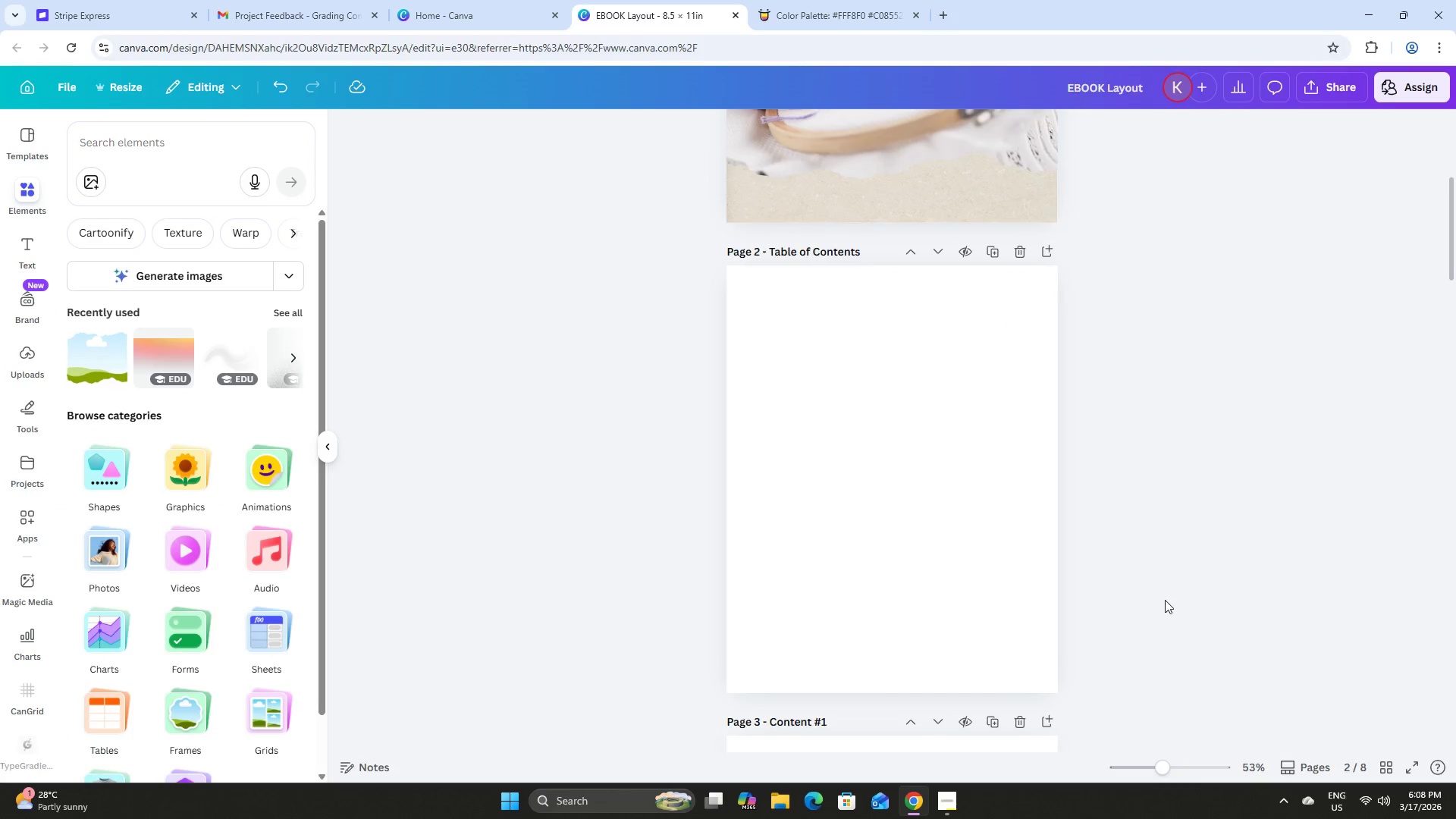 
scroll: coordinate [1107, 468], scroll_direction: up, amount: 16.0
 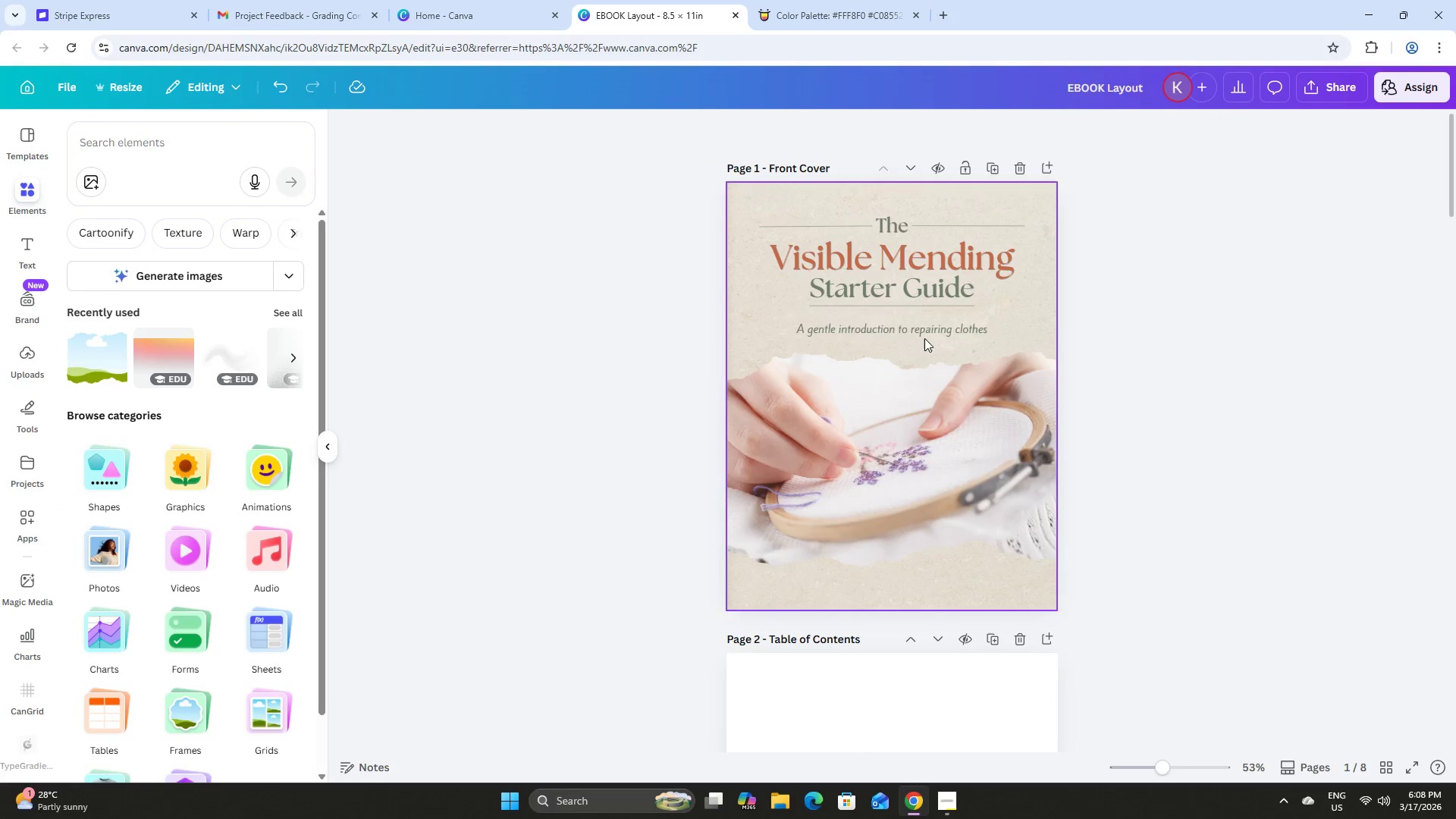 
left_click([922, 333])
 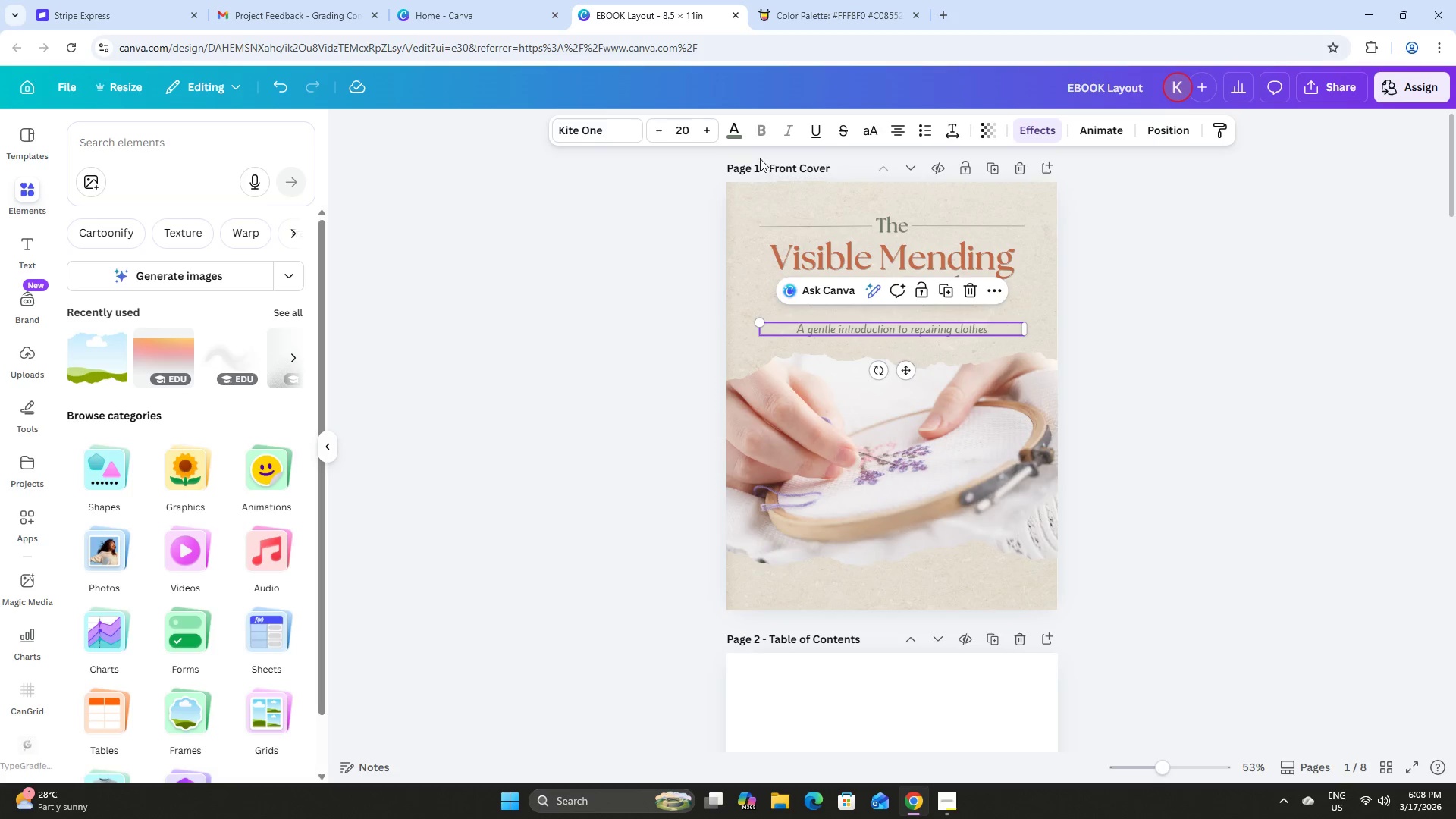 
left_click([740, 130])
 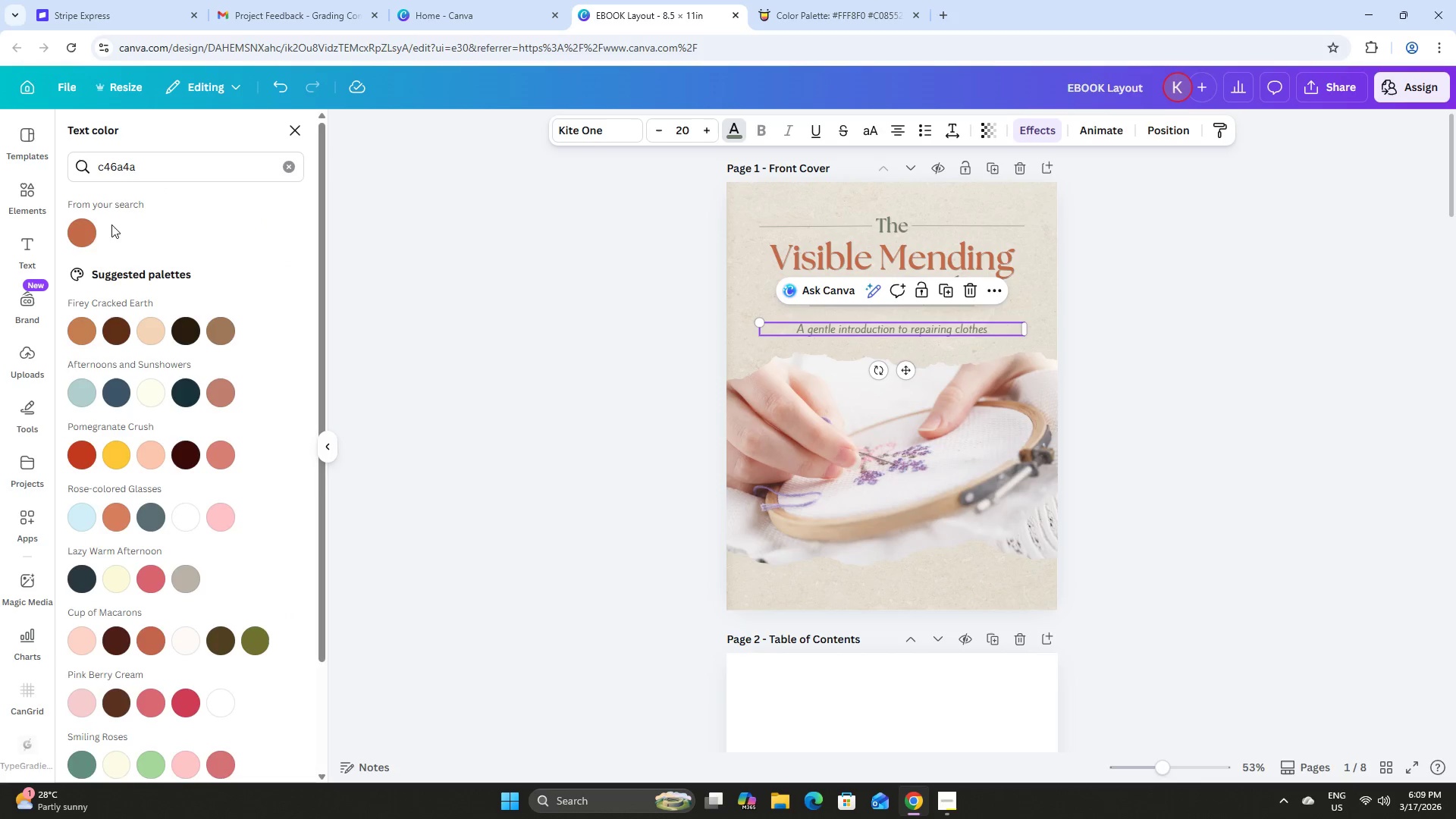 
left_click([86, 235])
 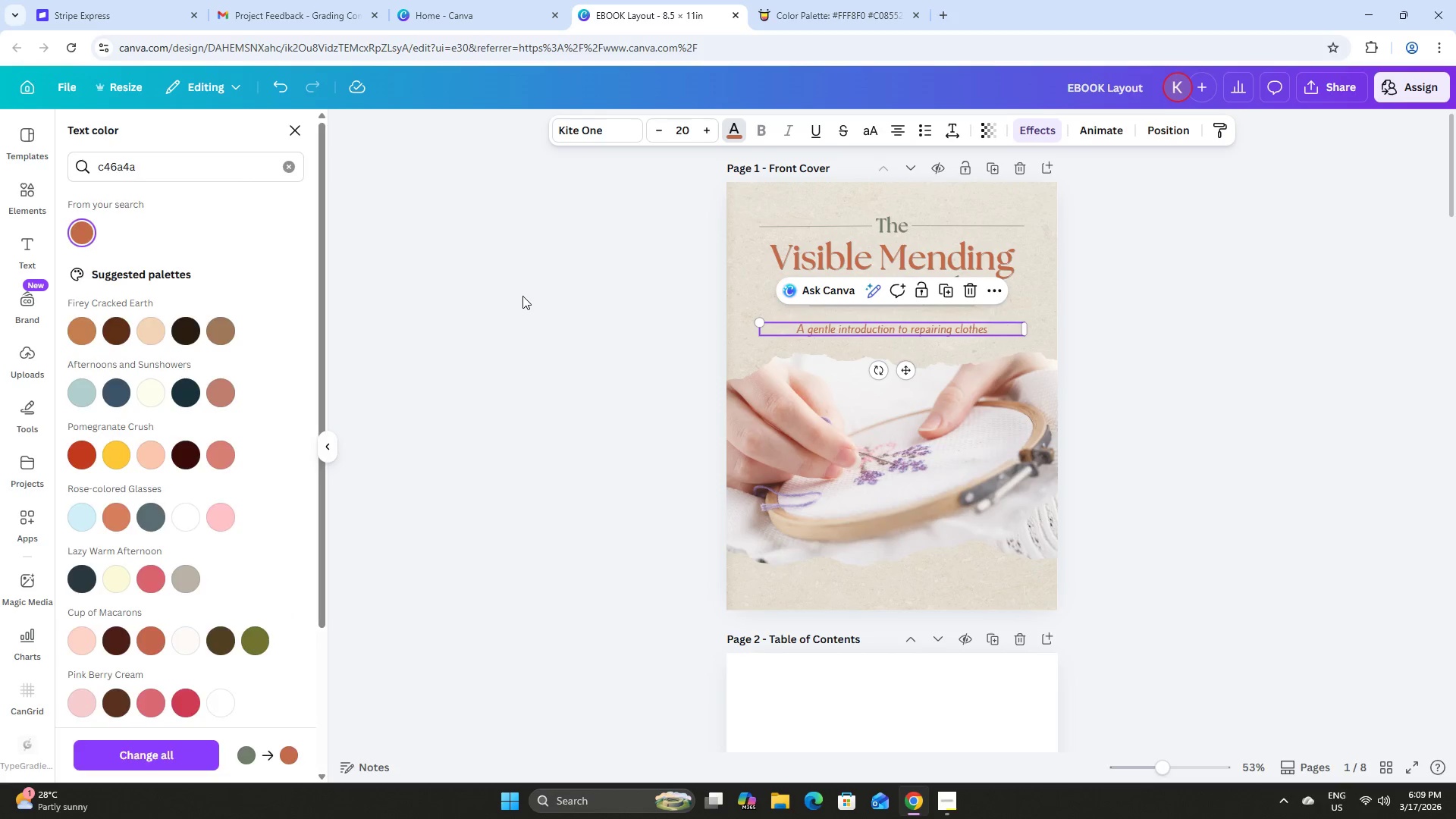 
double_click([522, 296])
 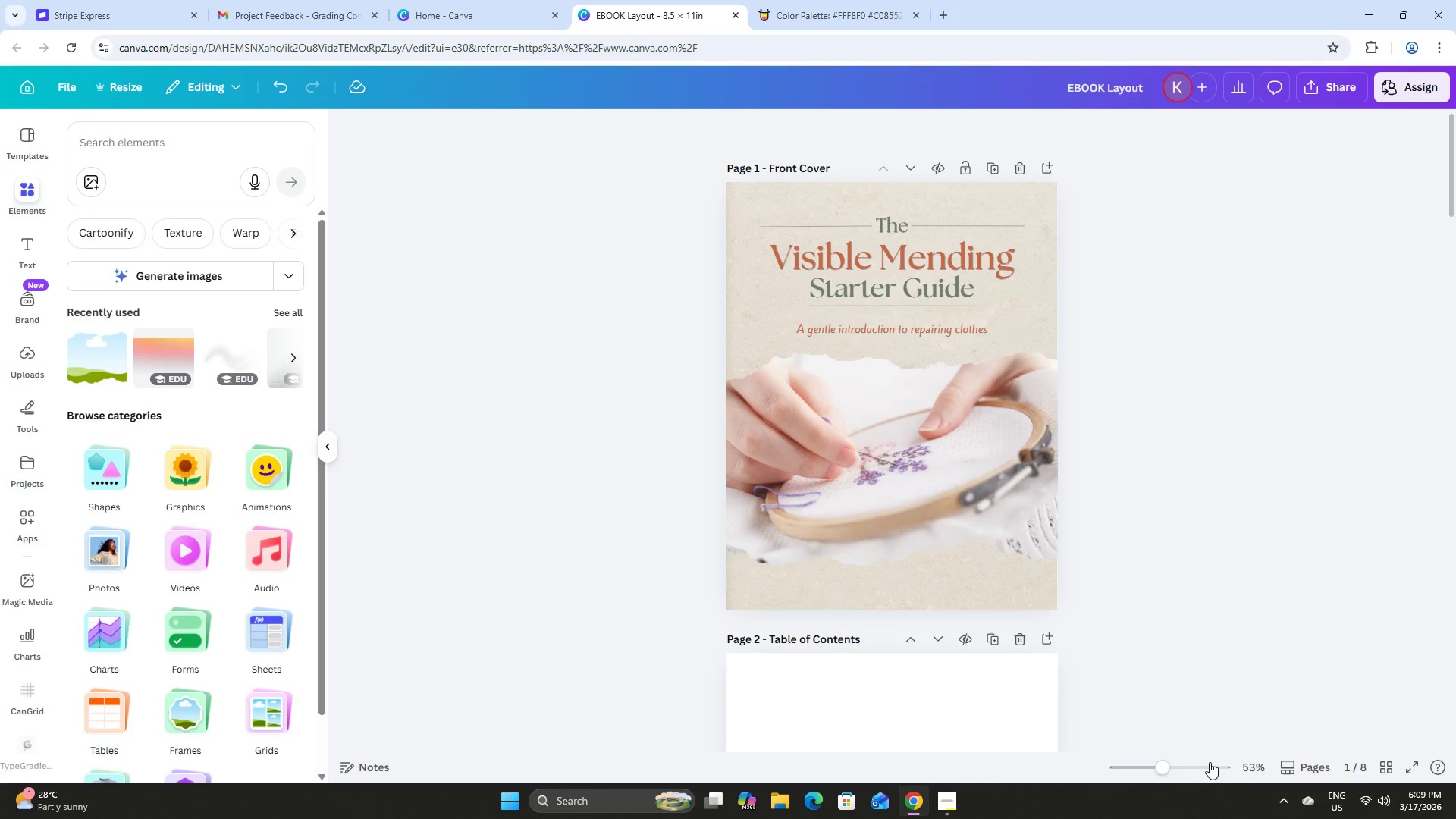 
left_click_drag(start_coordinate=[1169, 765], to_coordinate=[1180, 763])
 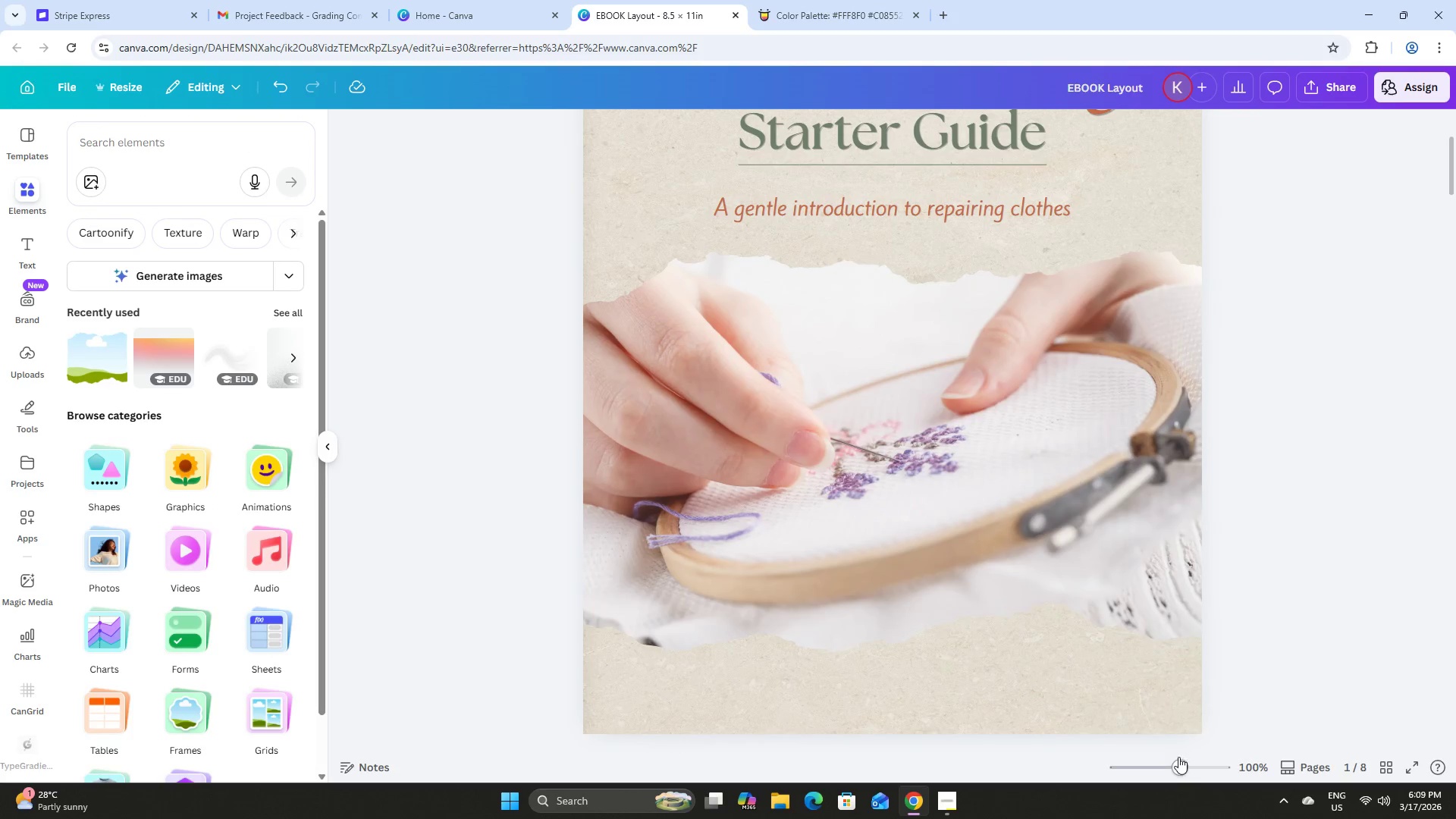 
scroll: coordinate [952, 355], scroll_direction: up, amount: 19.0
 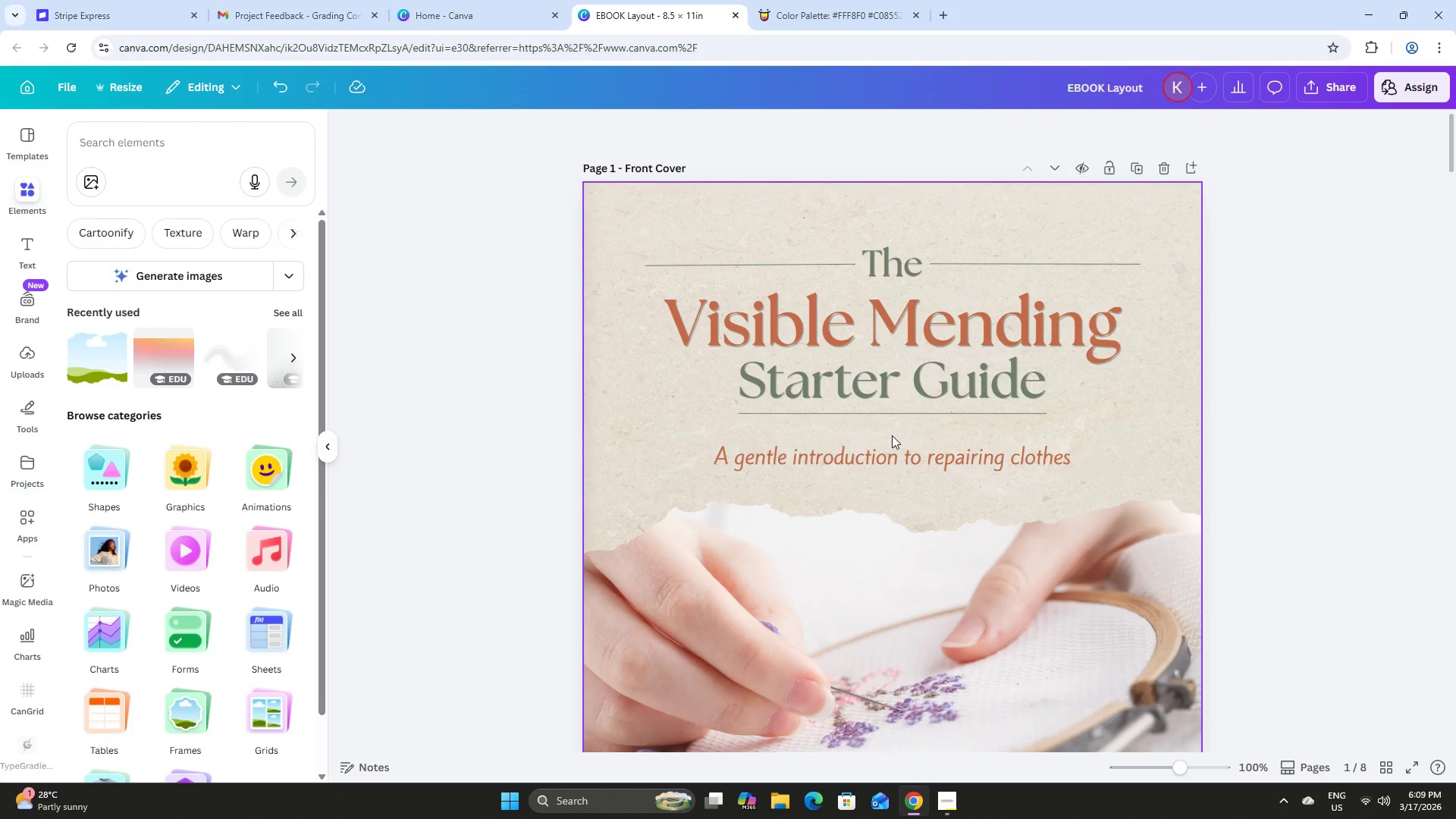 
left_click([899, 451])
 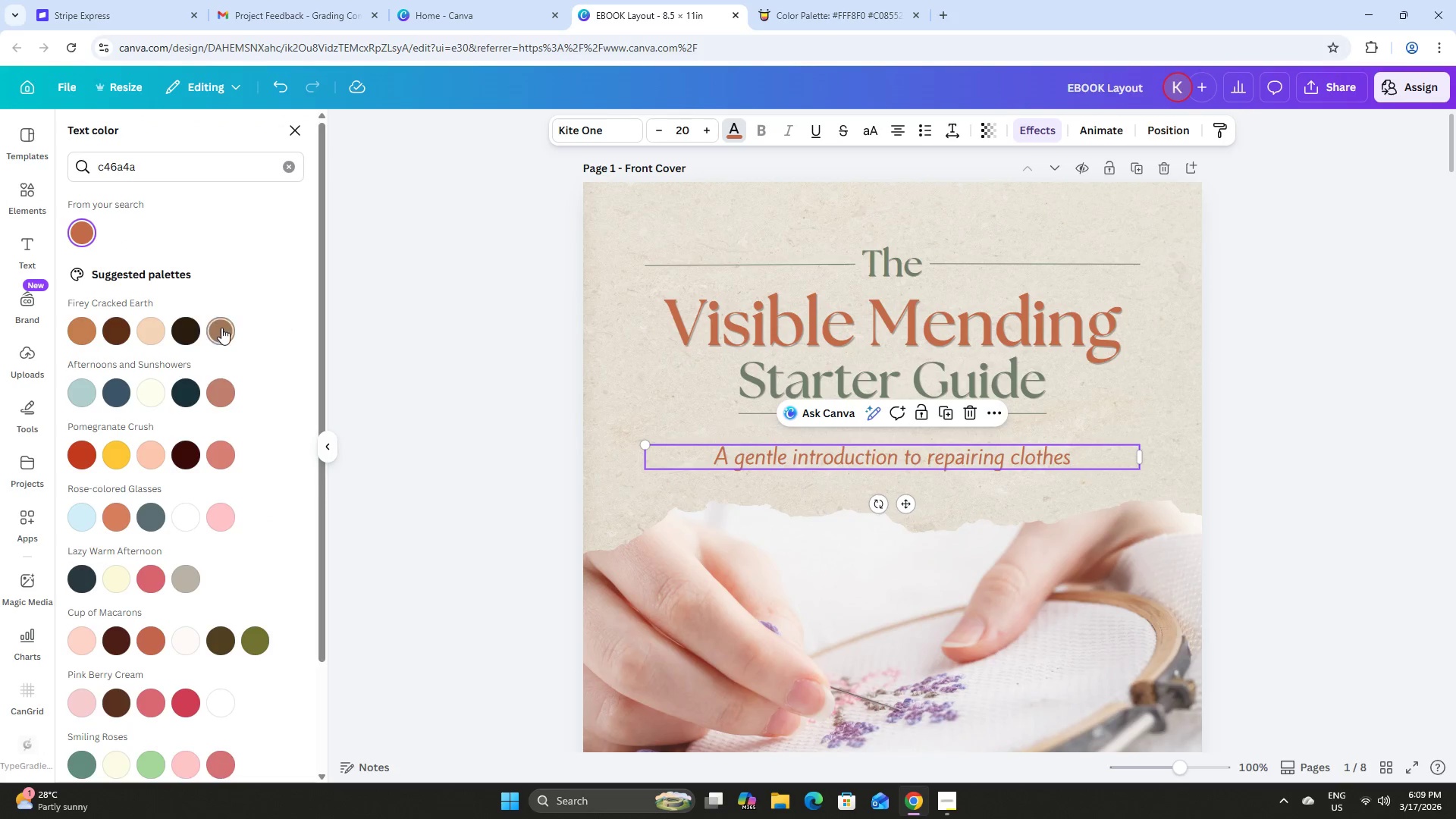 
left_click([188, 328])
 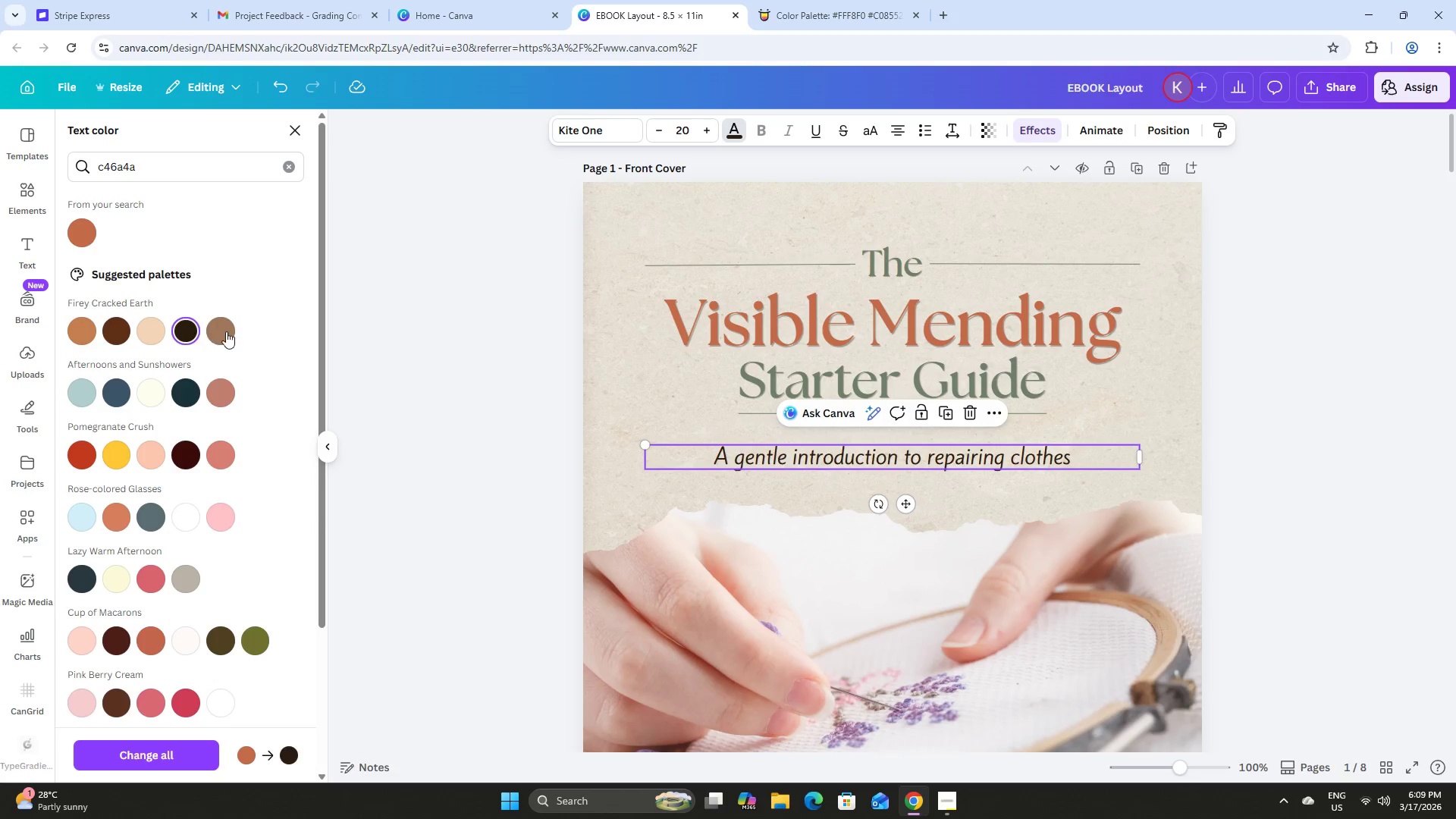 
left_click([226, 331])
 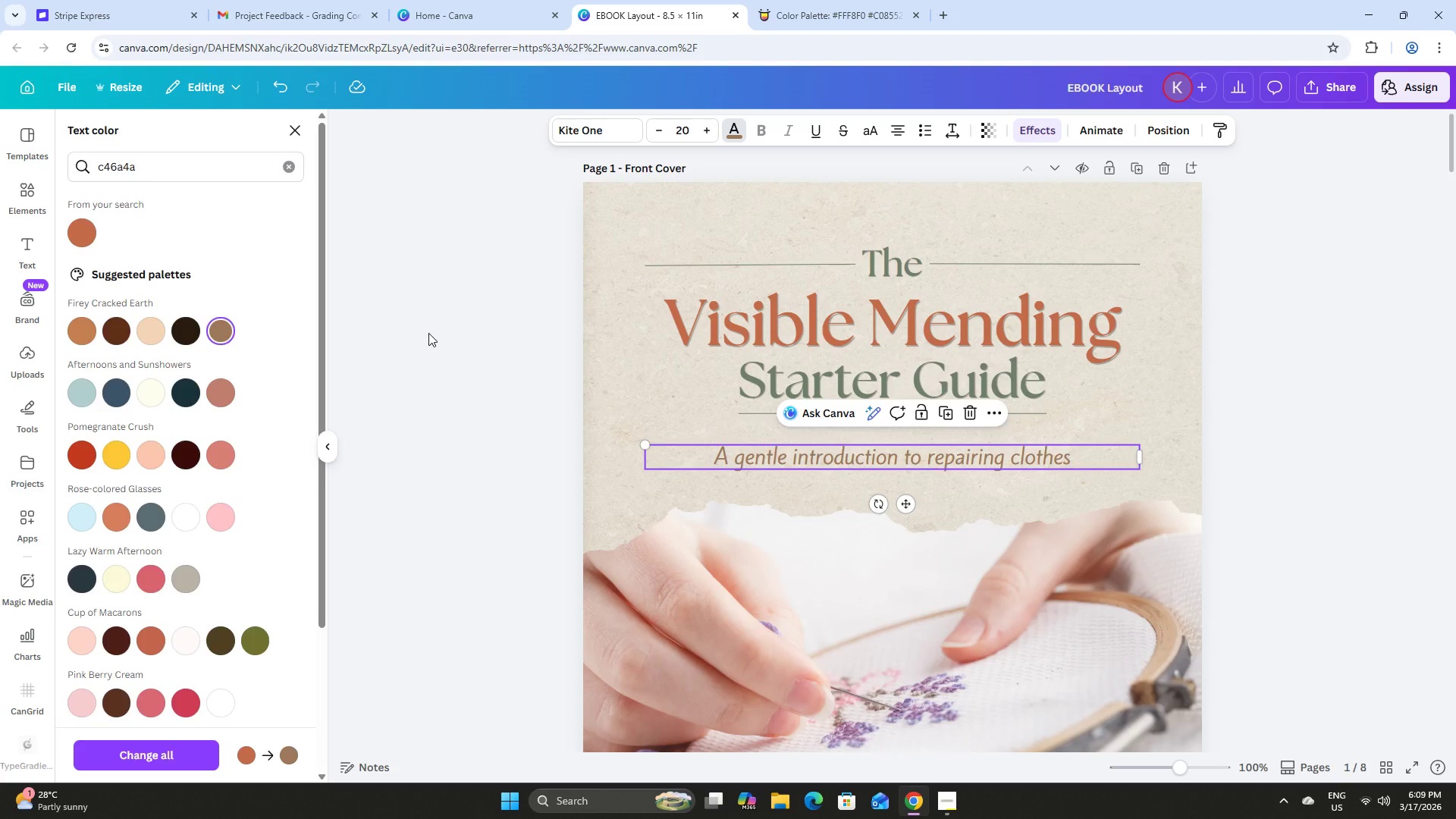 
double_click([428, 333])
 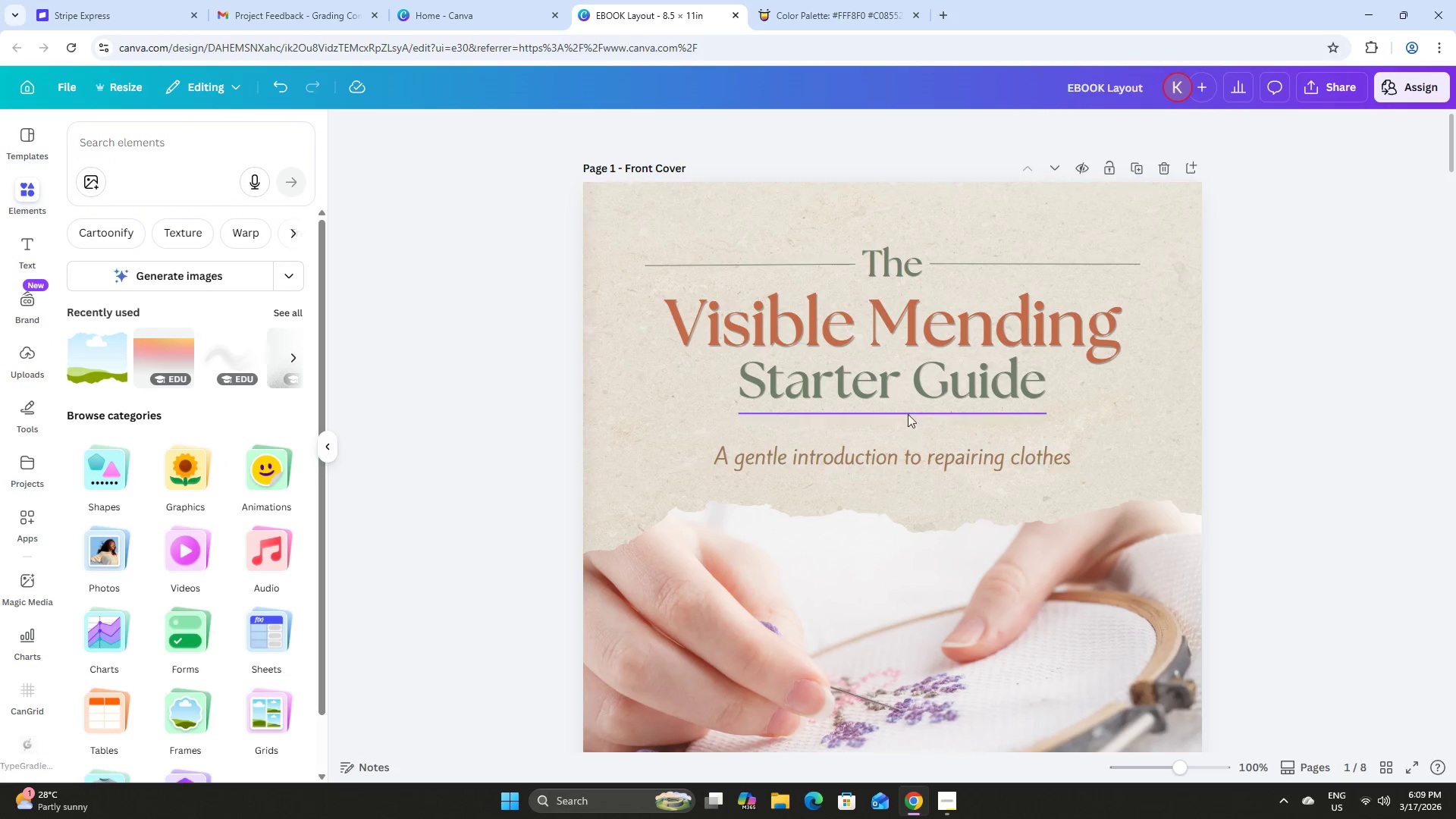 
left_click([906, 409])
 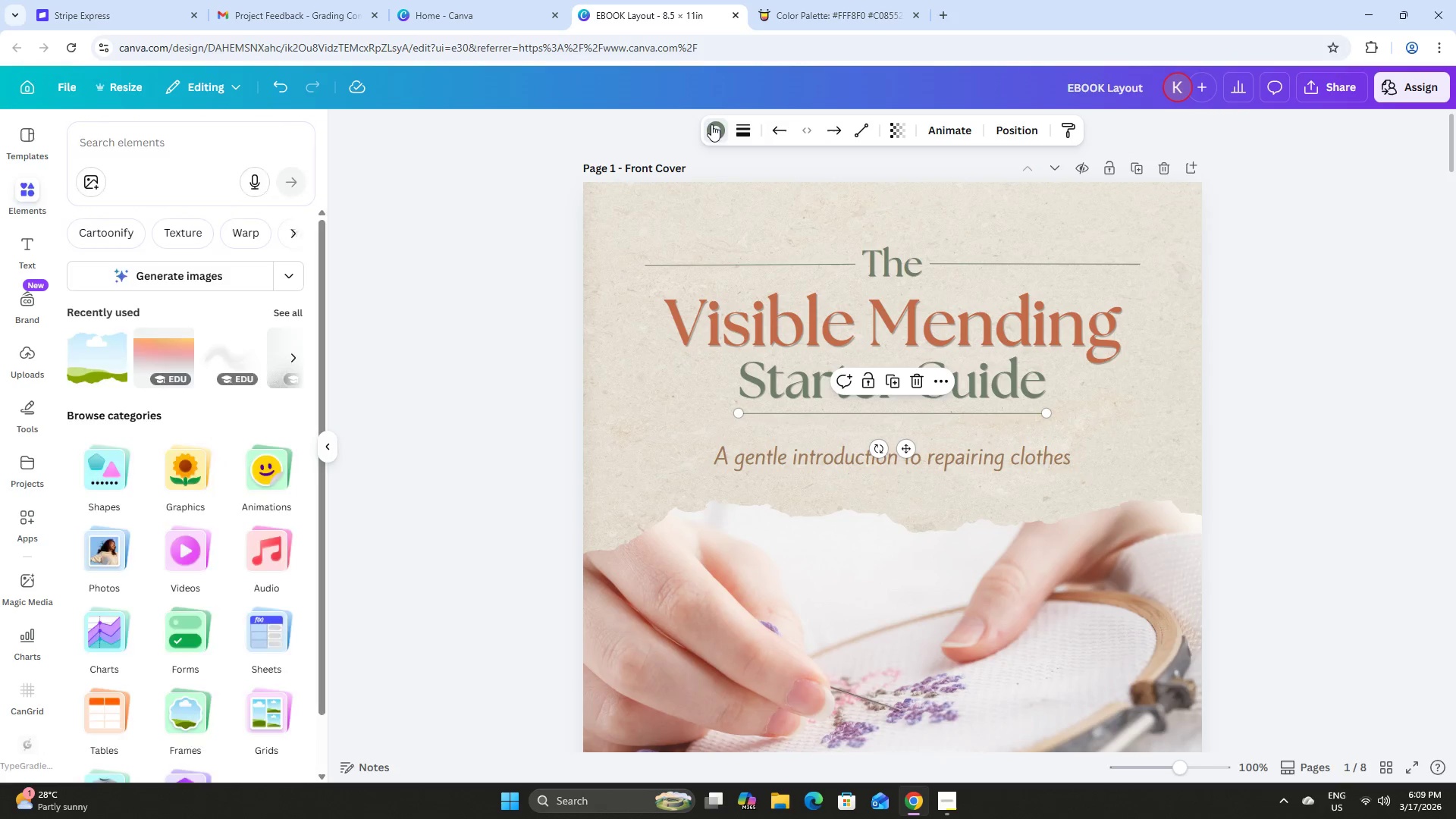 
double_click([743, 132])
 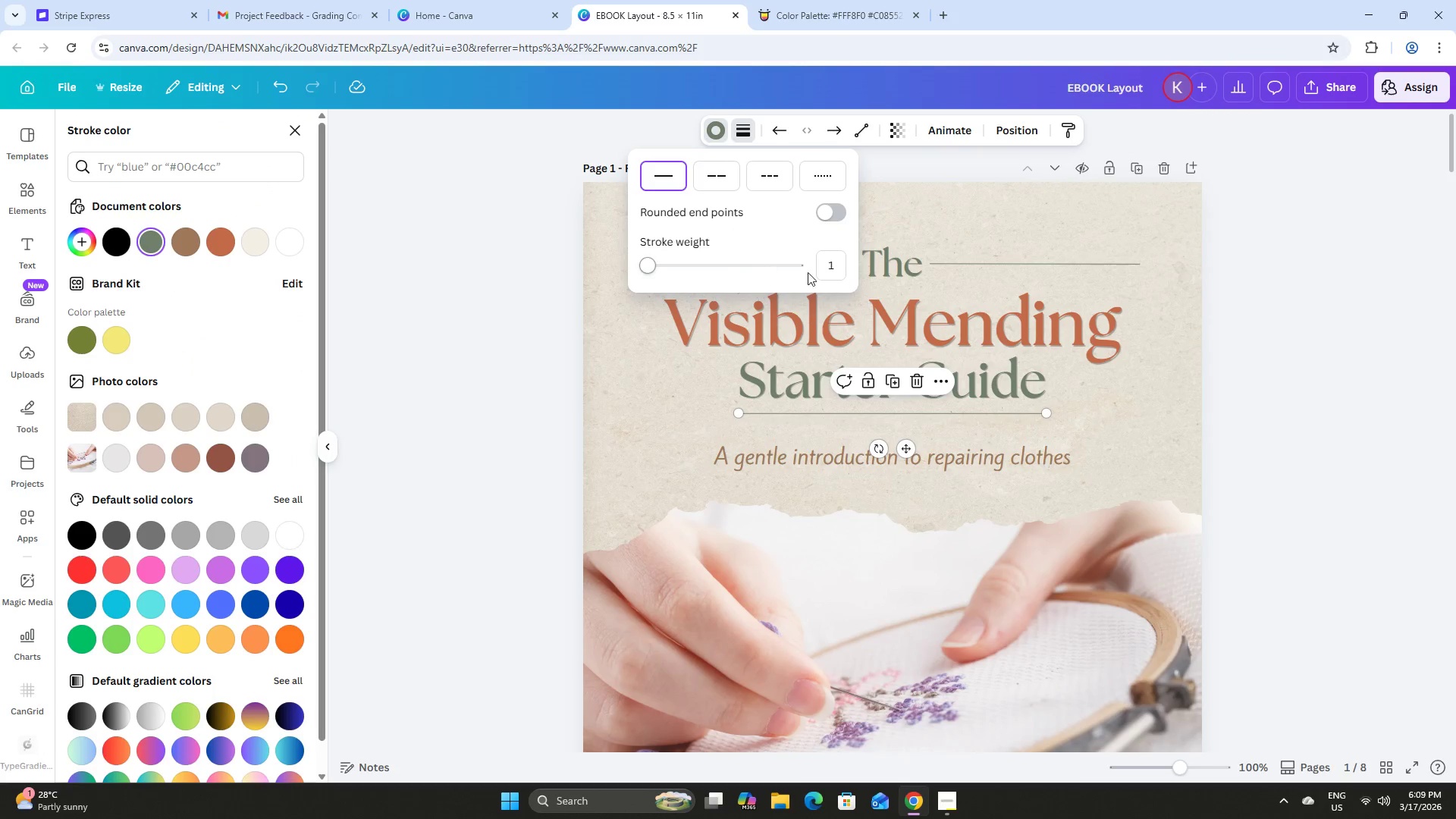 
left_click([833, 265])
 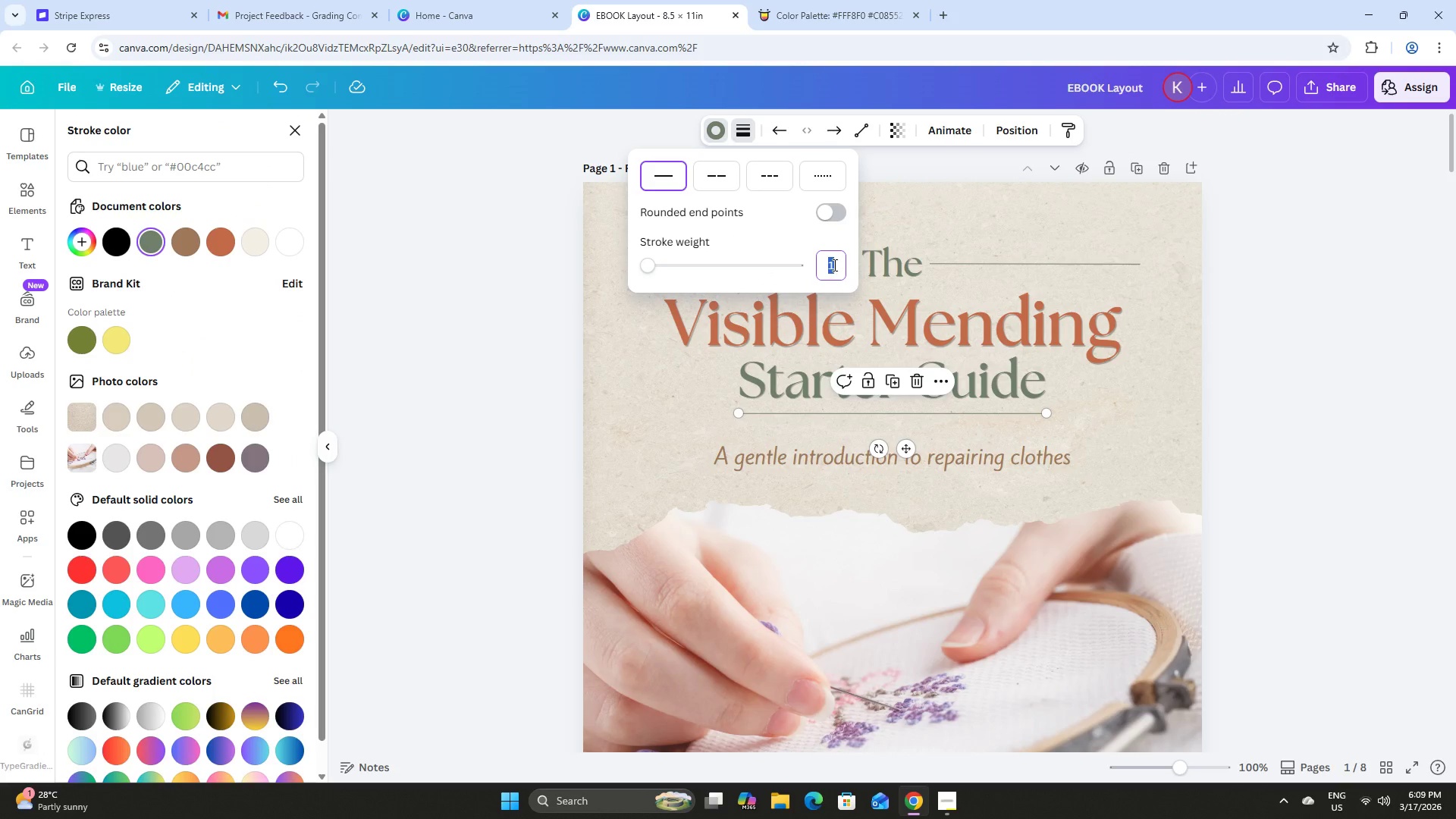 
key(Numpad3)
 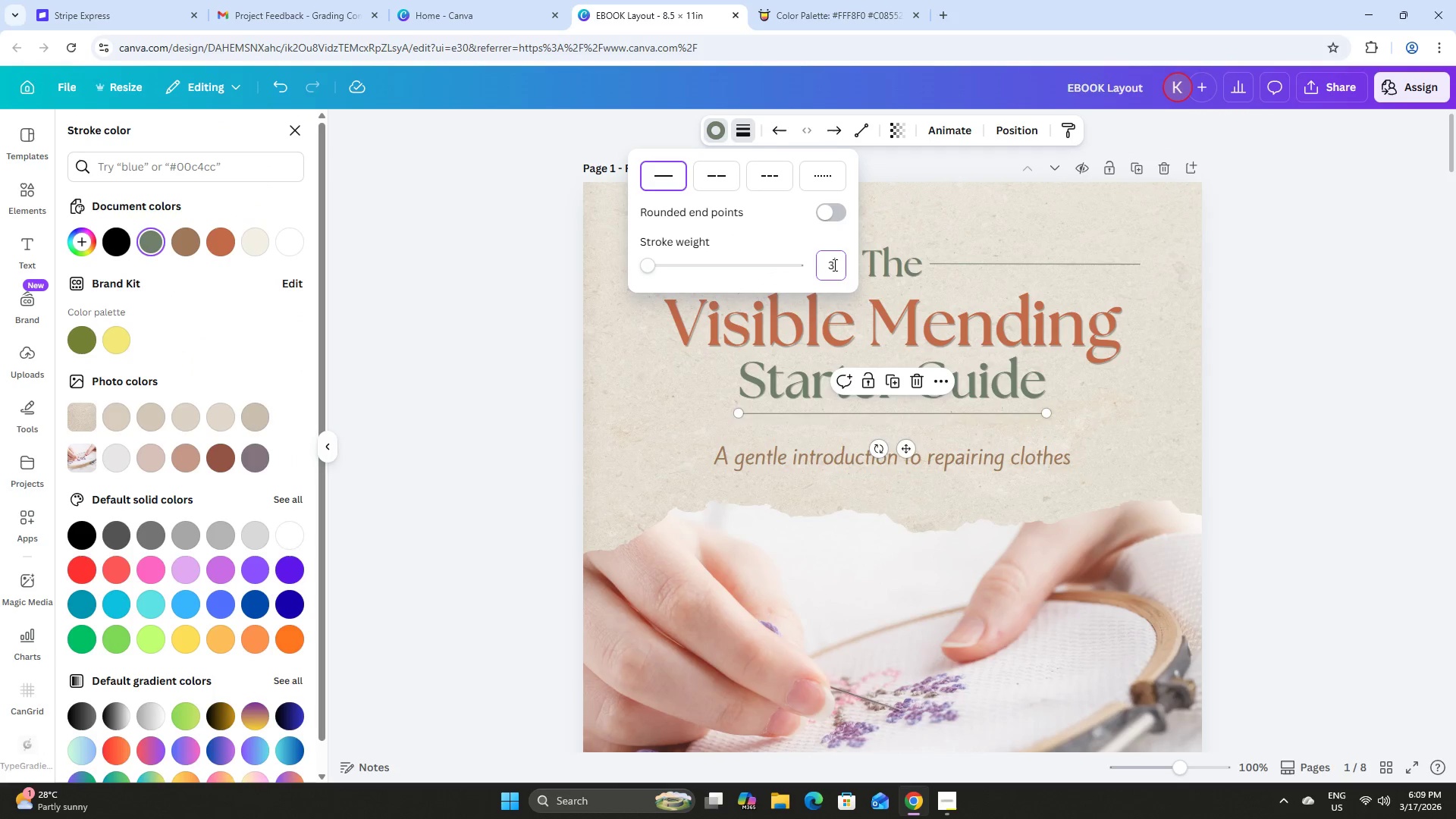 
key(NumpadEnter)
 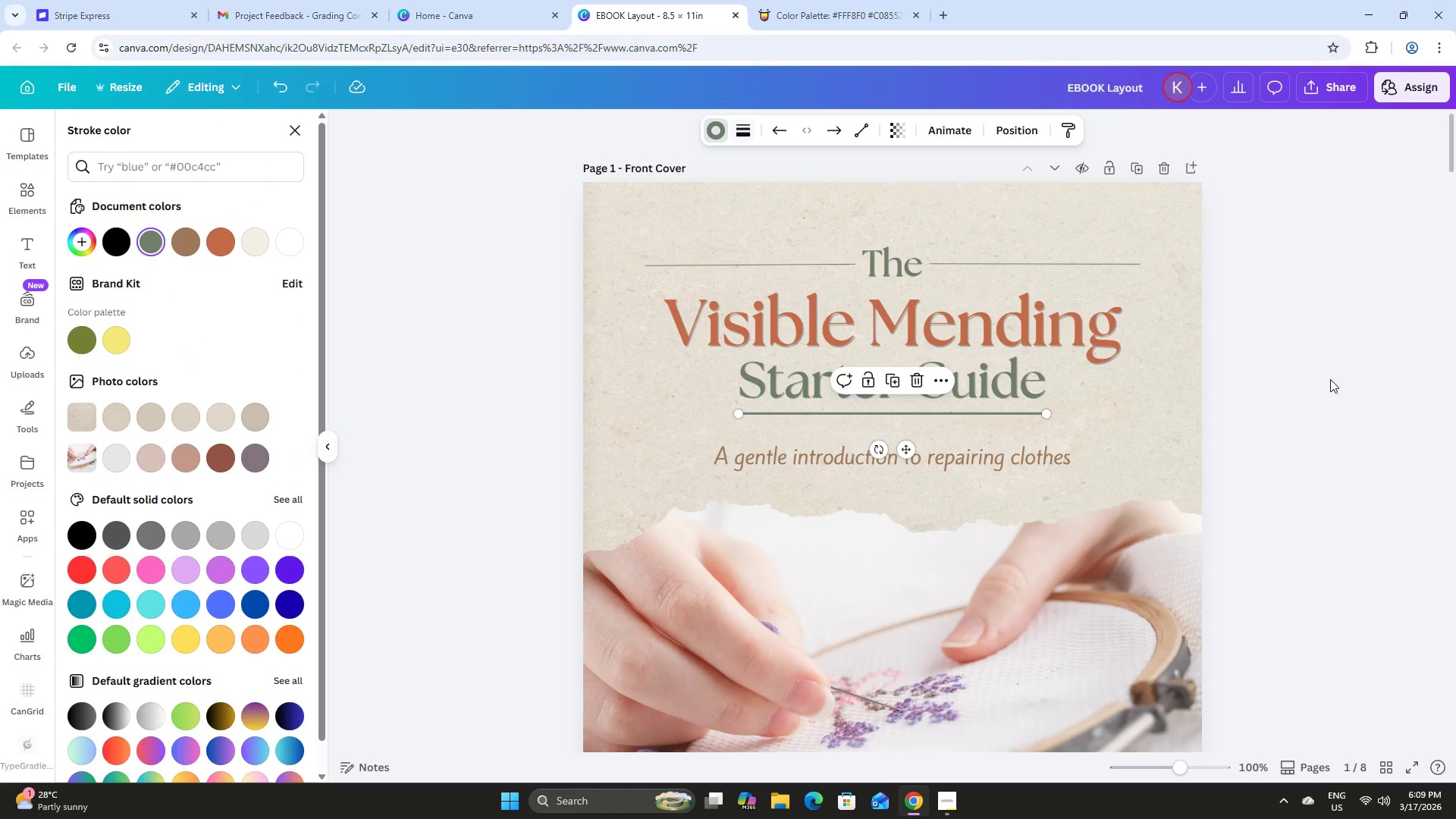 
double_click([1330, 379])
 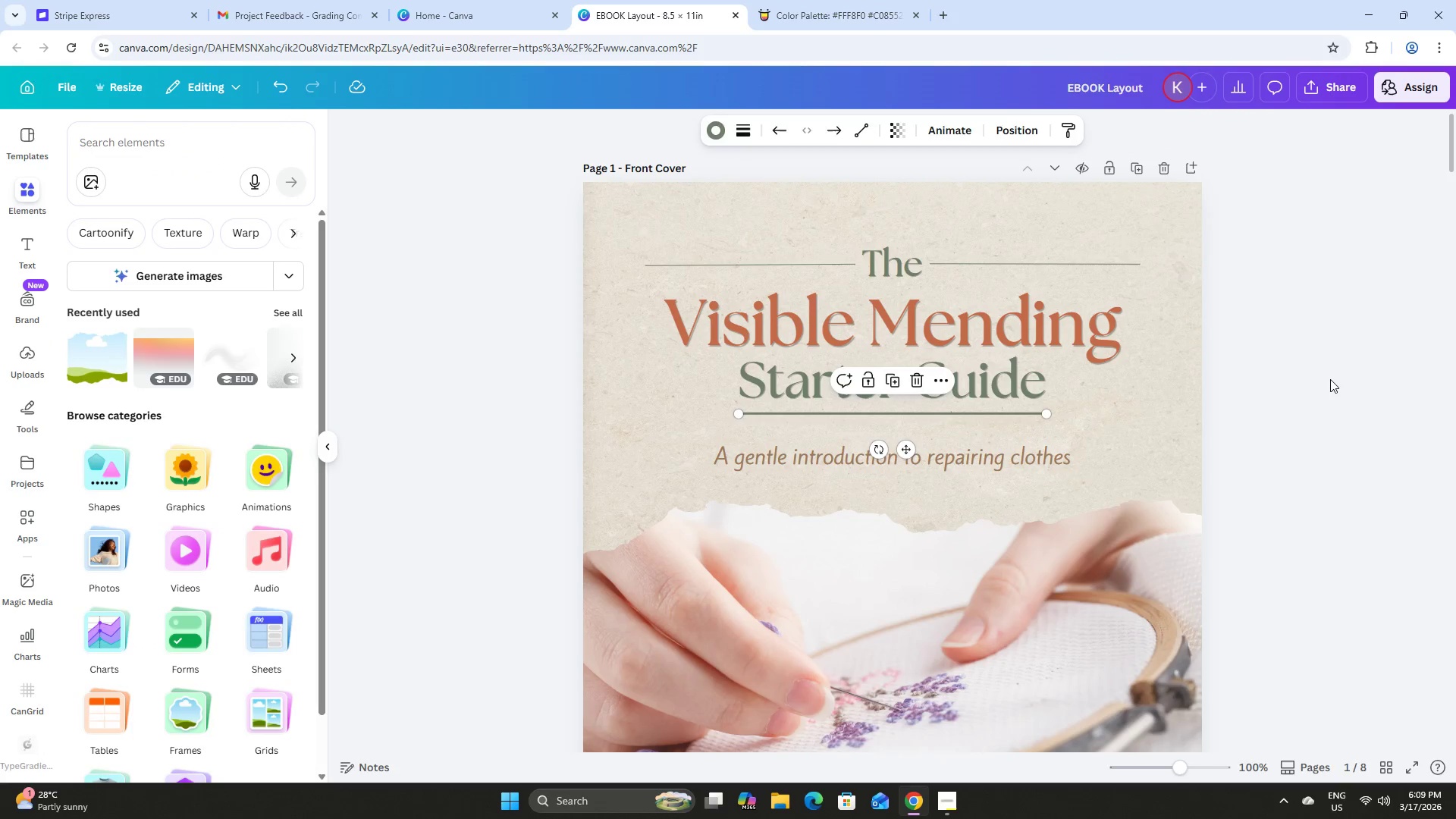 
triple_click([1330, 379])
 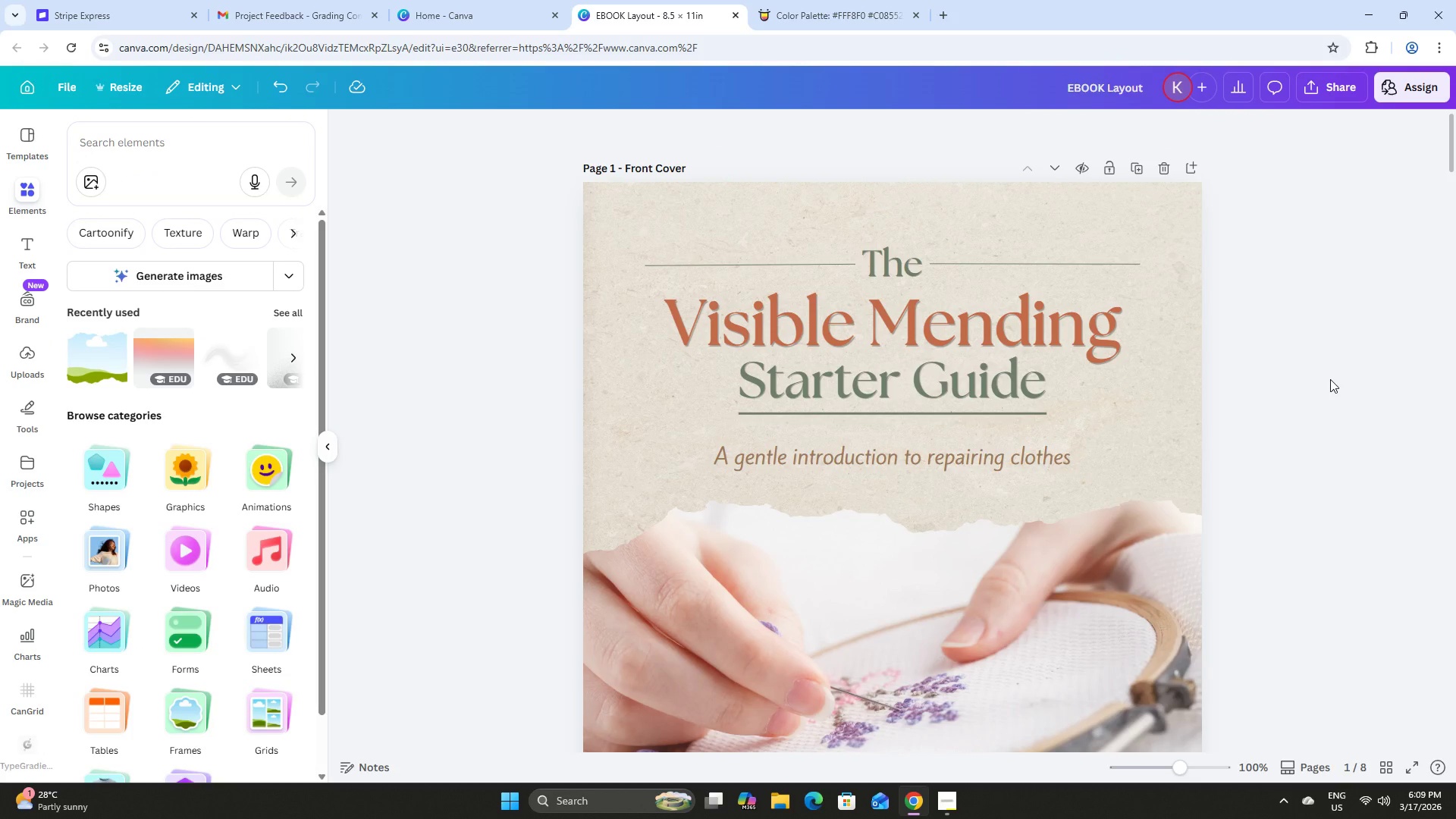 
left_click([1330, 379])
 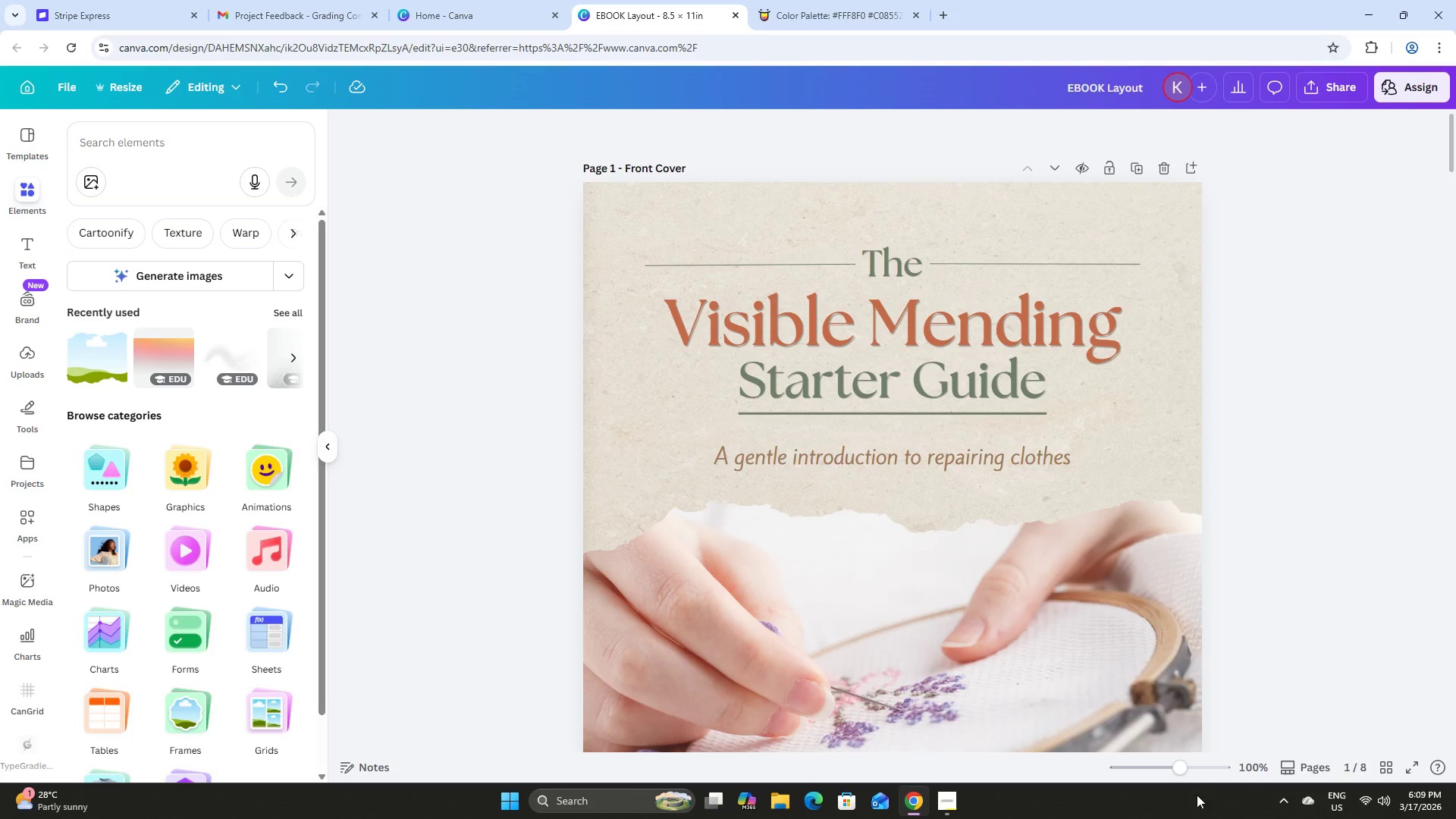 
left_click_drag(start_coordinate=[1185, 770], to_coordinate=[1166, 767])
 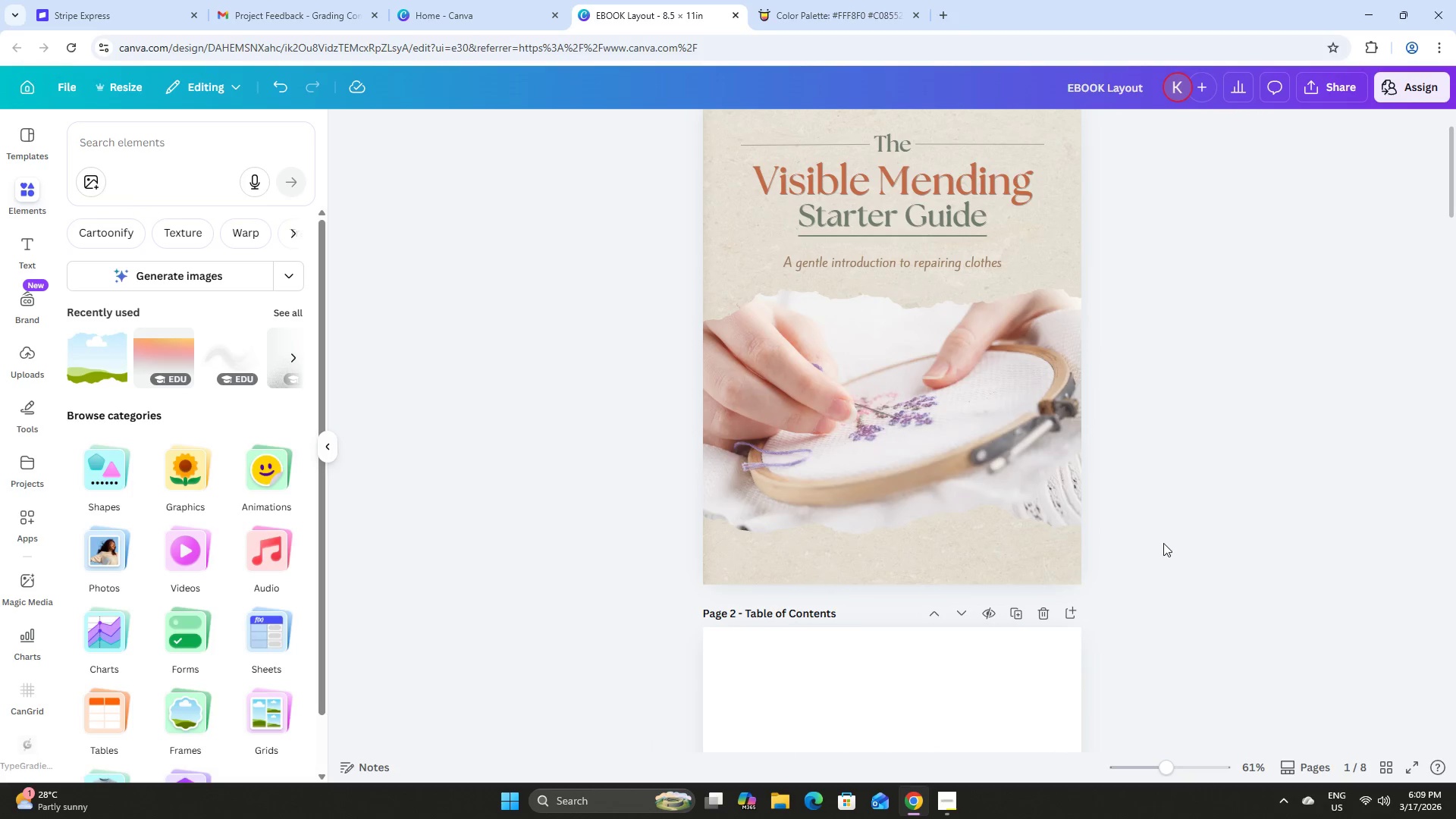 
scroll: coordinate [1167, 537], scroll_direction: up, amount: 14.0
 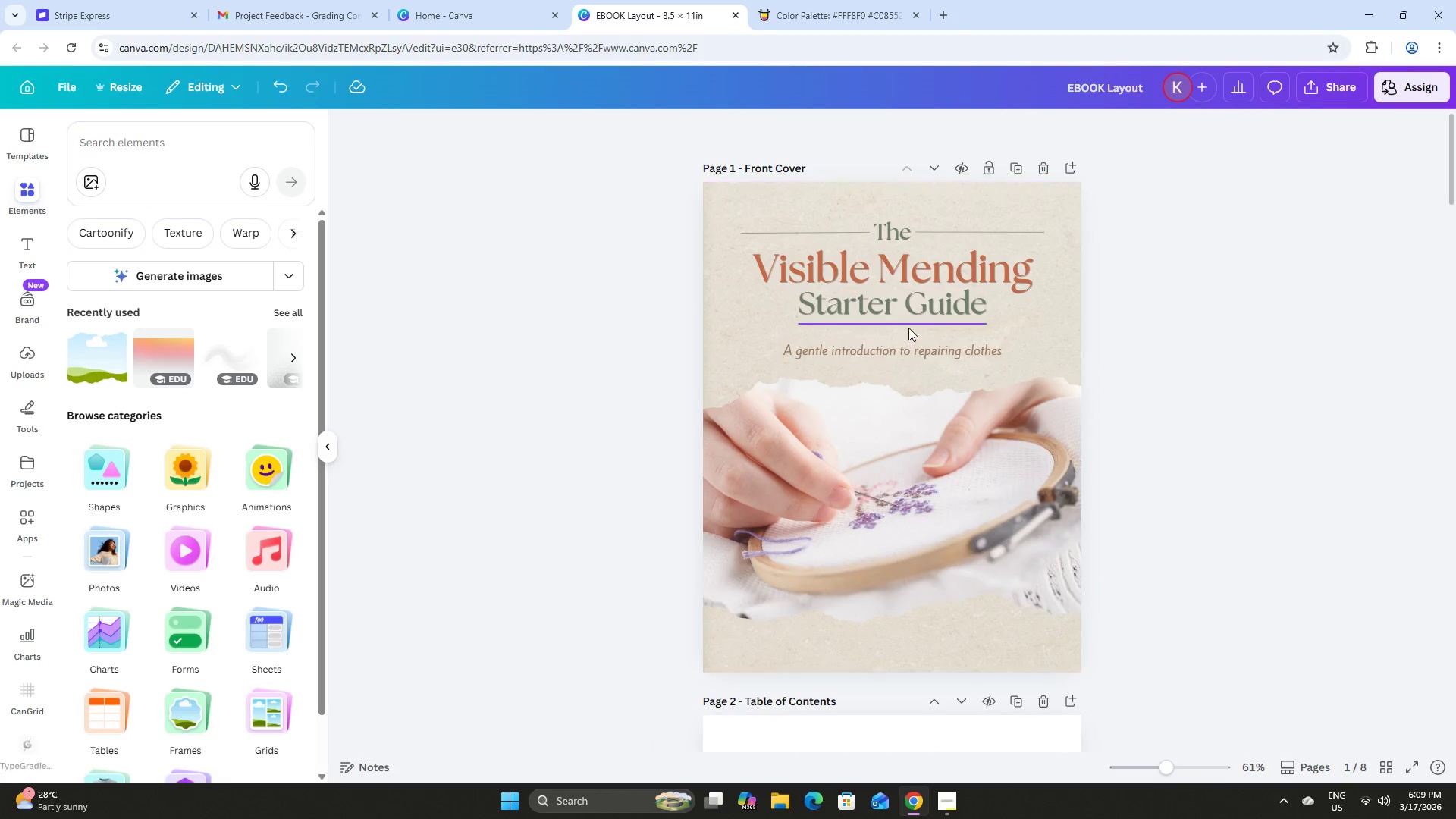 
left_click([908, 321])
 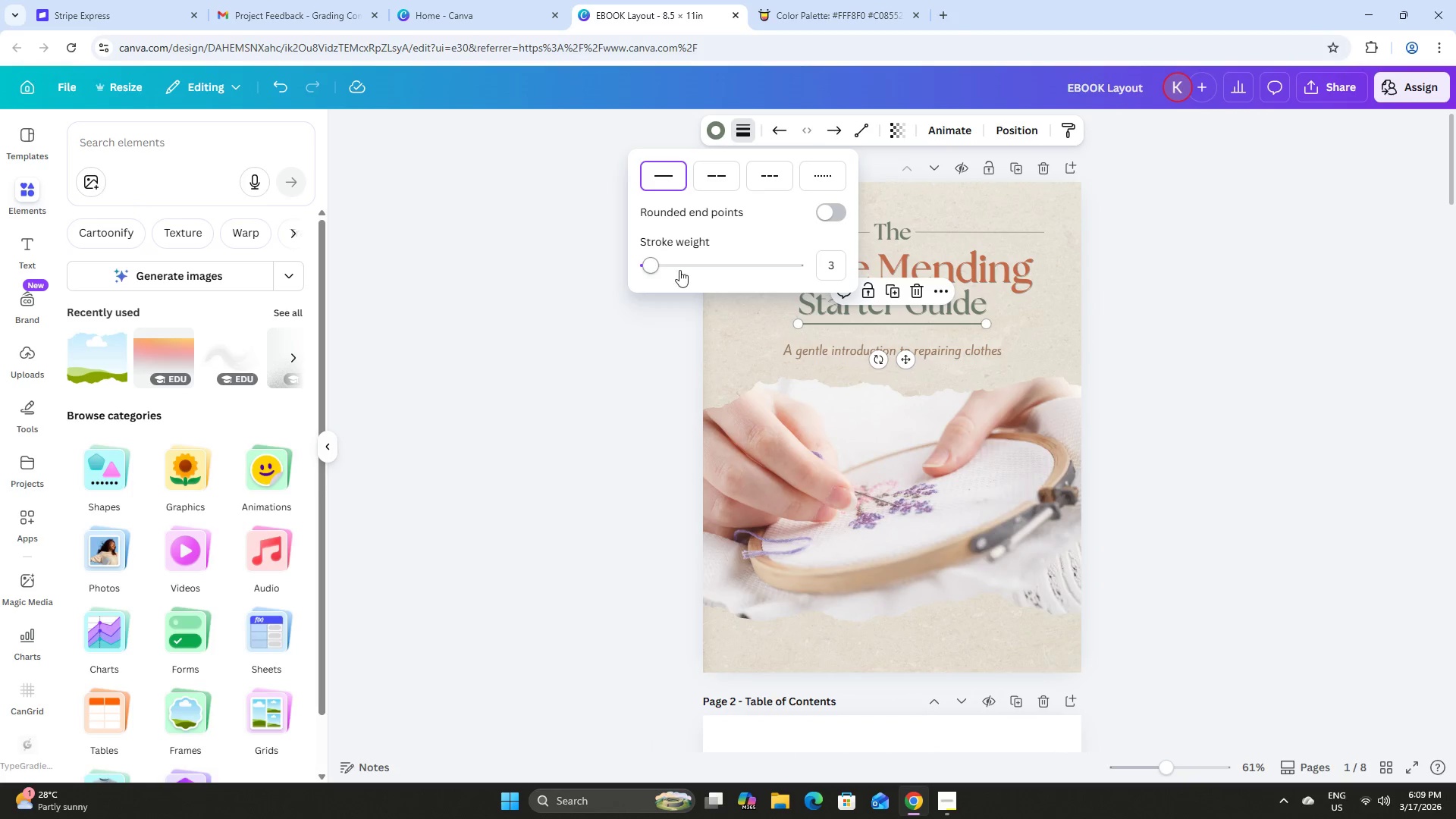 
left_click([834, 263])
 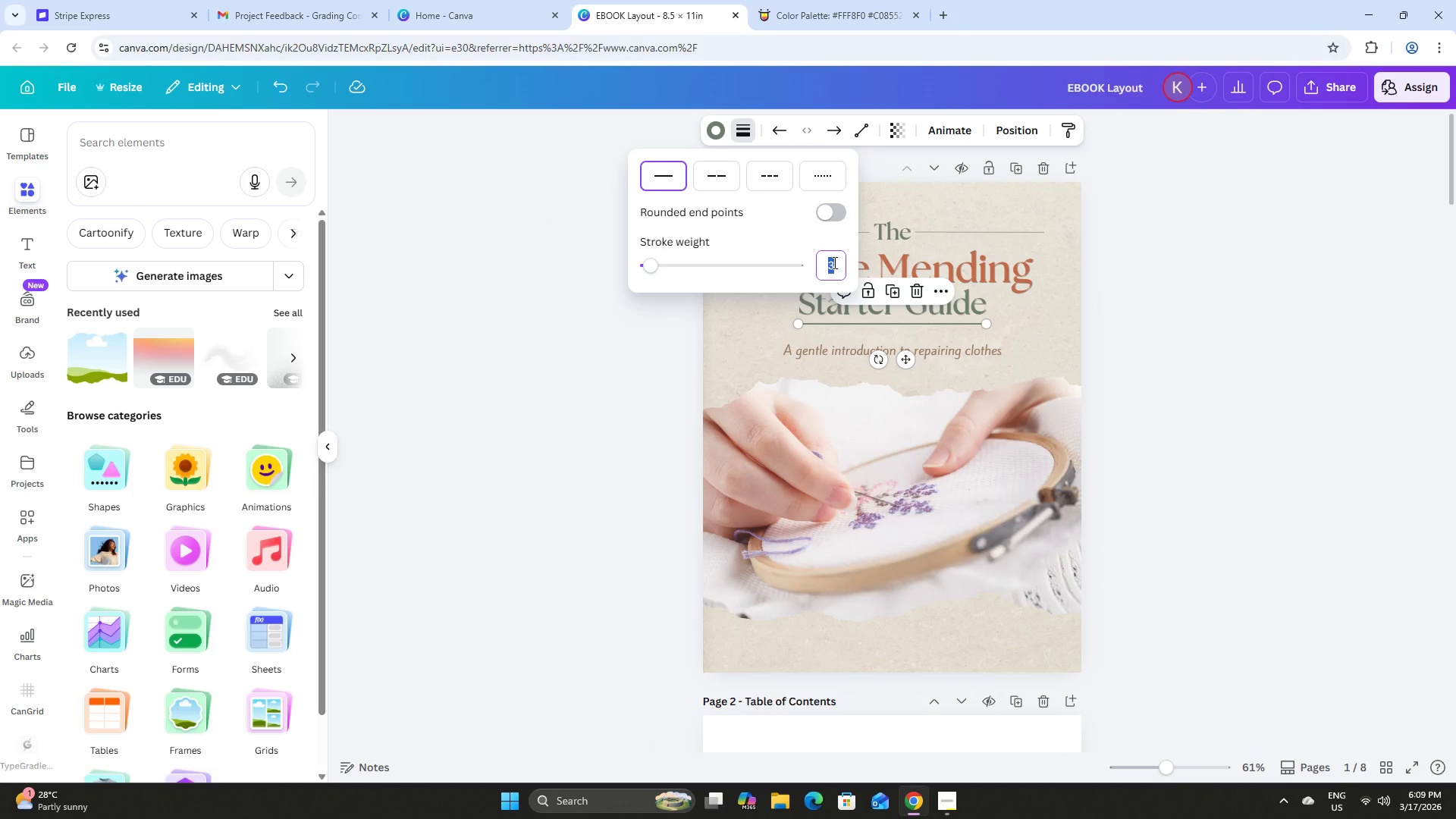 
key(Numpad1)
 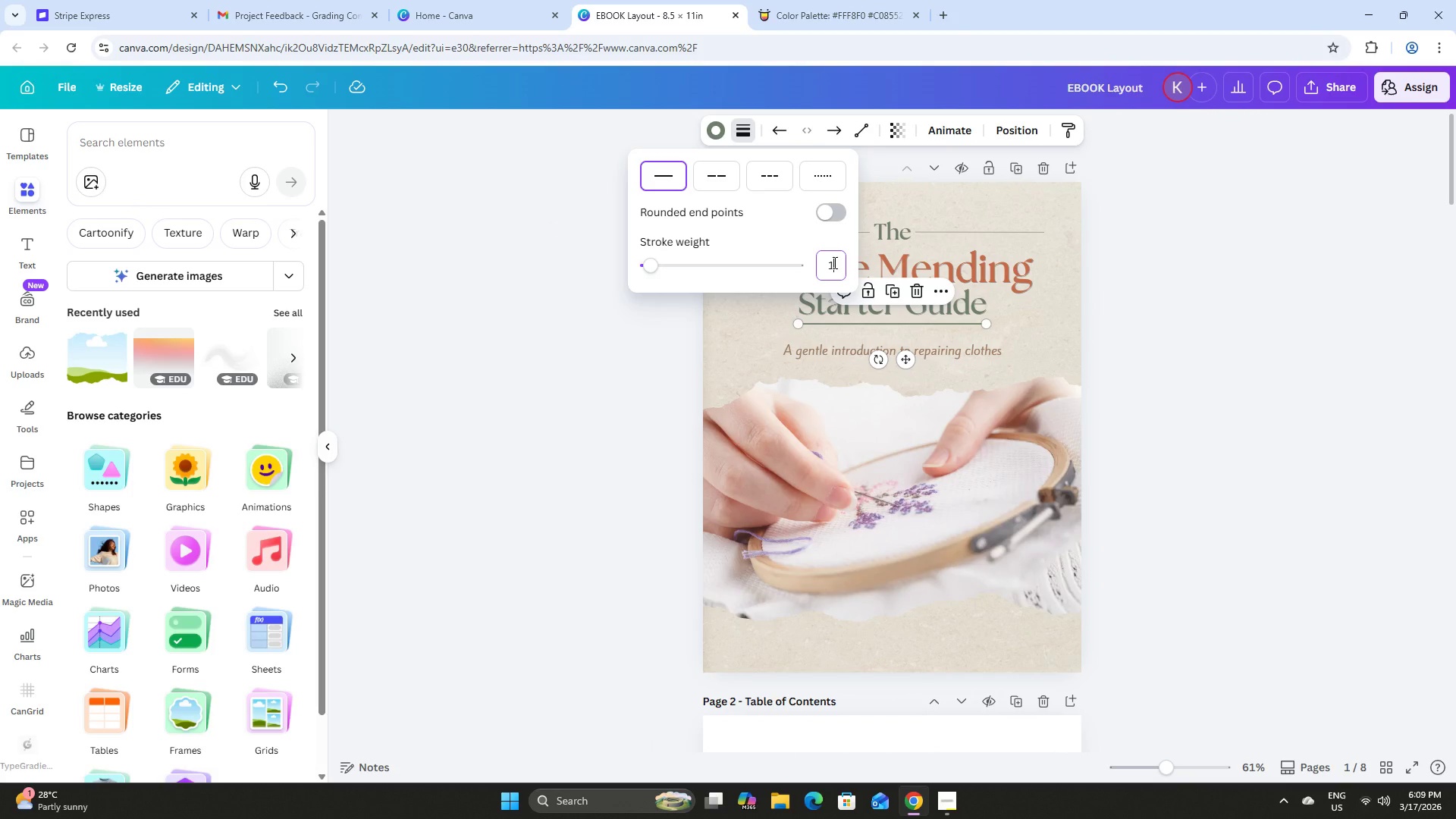 
key(NumpadEnter)
 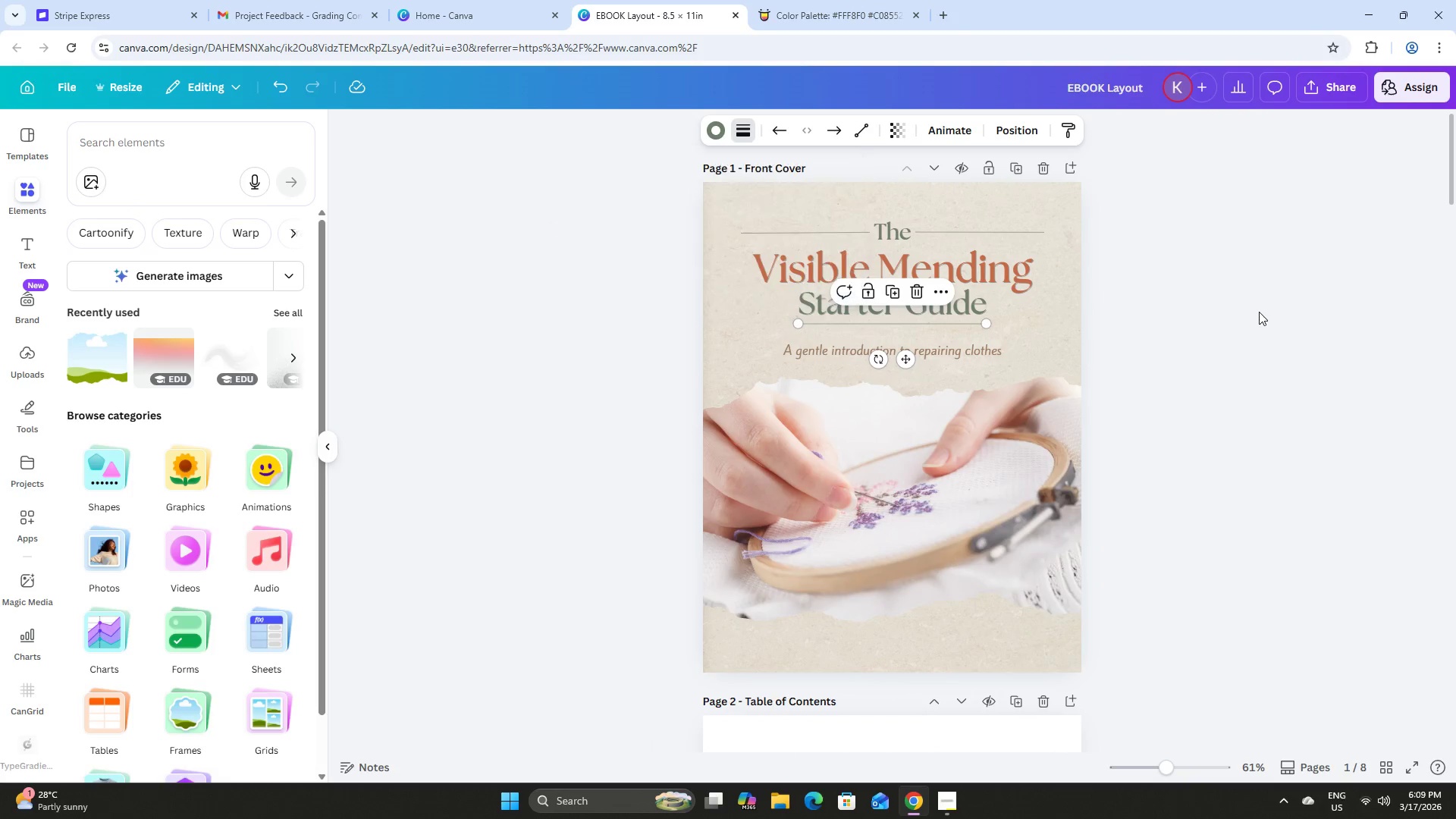 
double_click([1259, 303])
 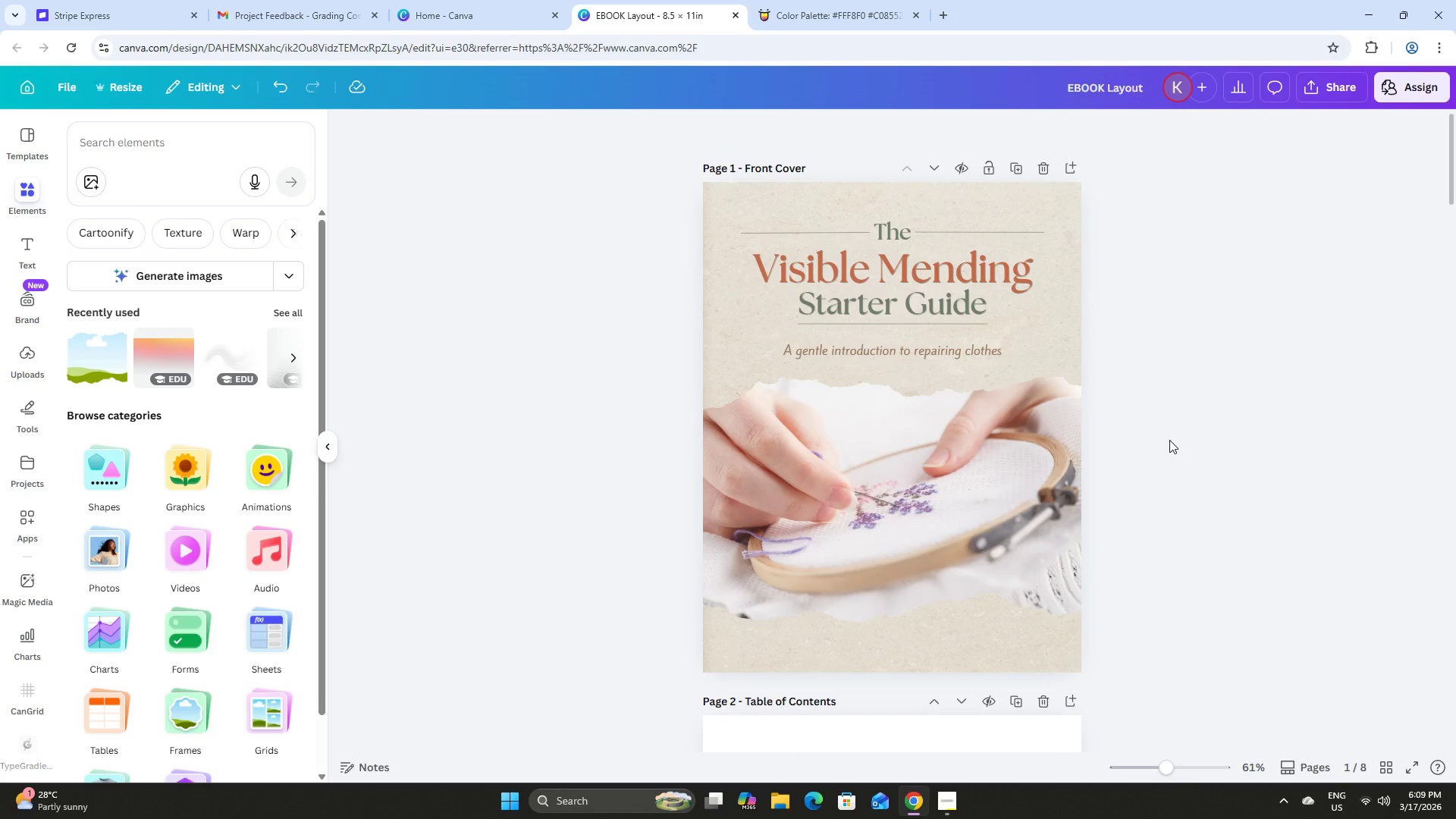 
scroll: coordinate [1194, 349], scroll_direction: up, amount: 12.0
 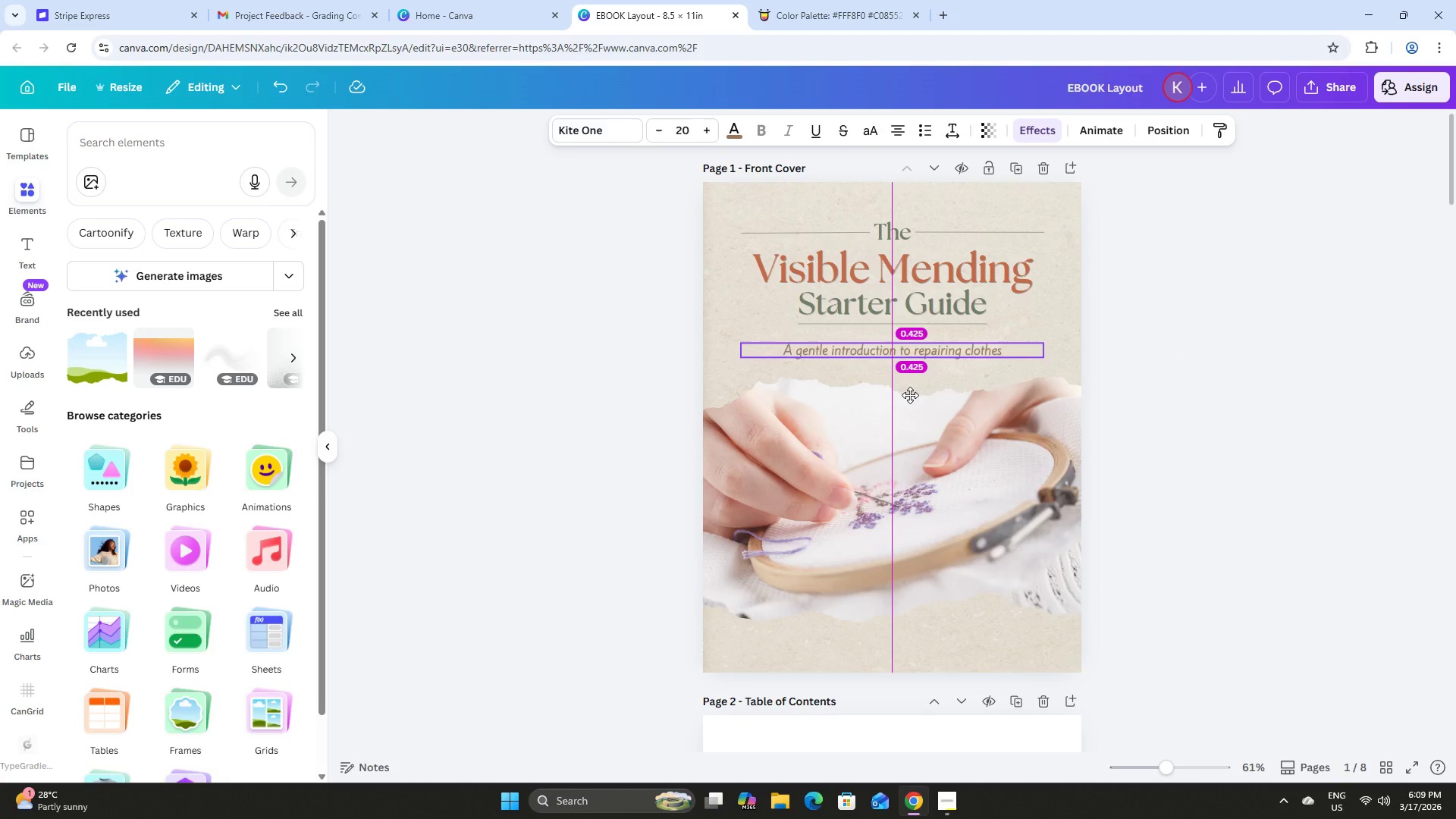 
left_click([1232, 356])